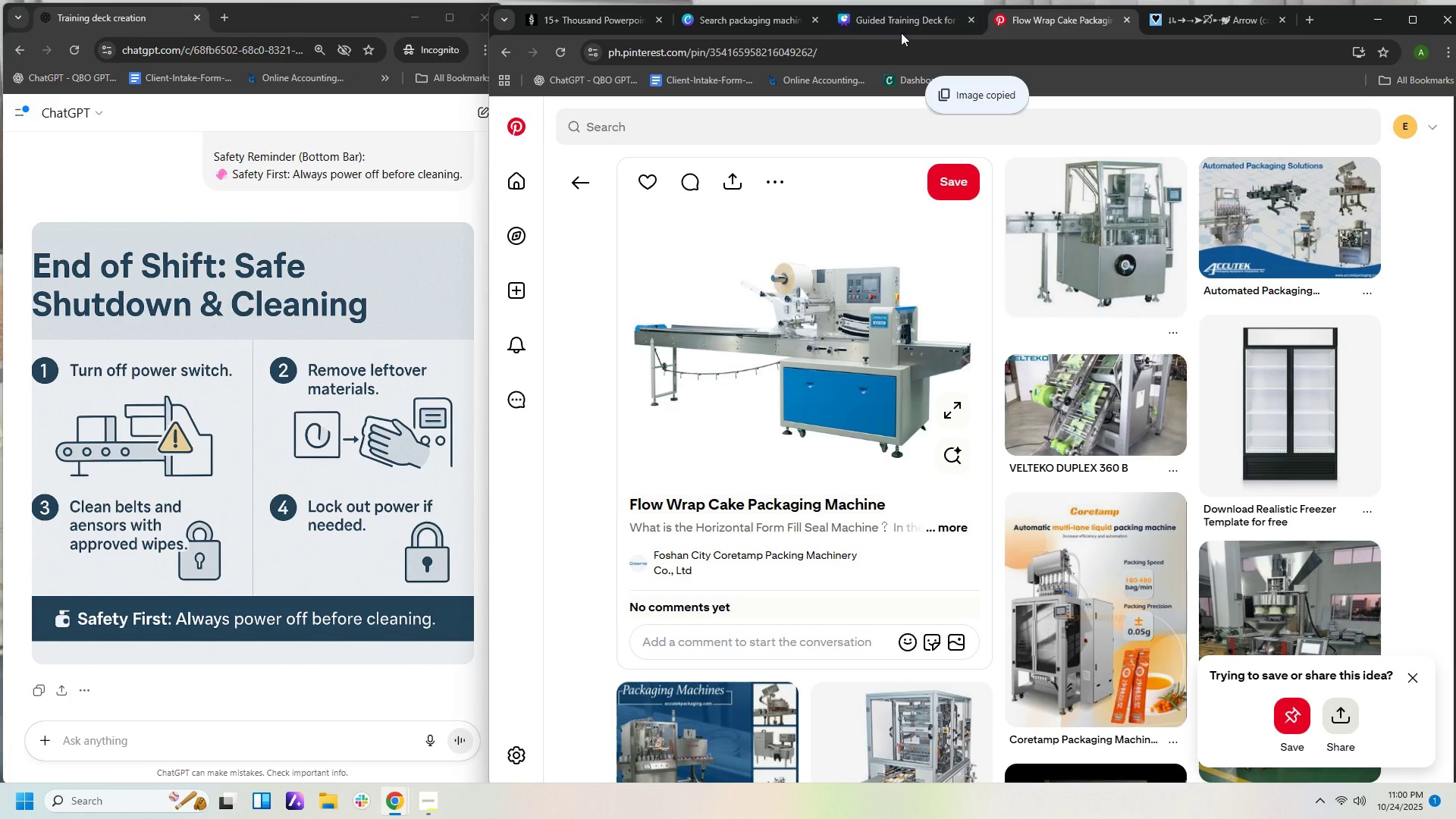 
left_click([900, 22])
 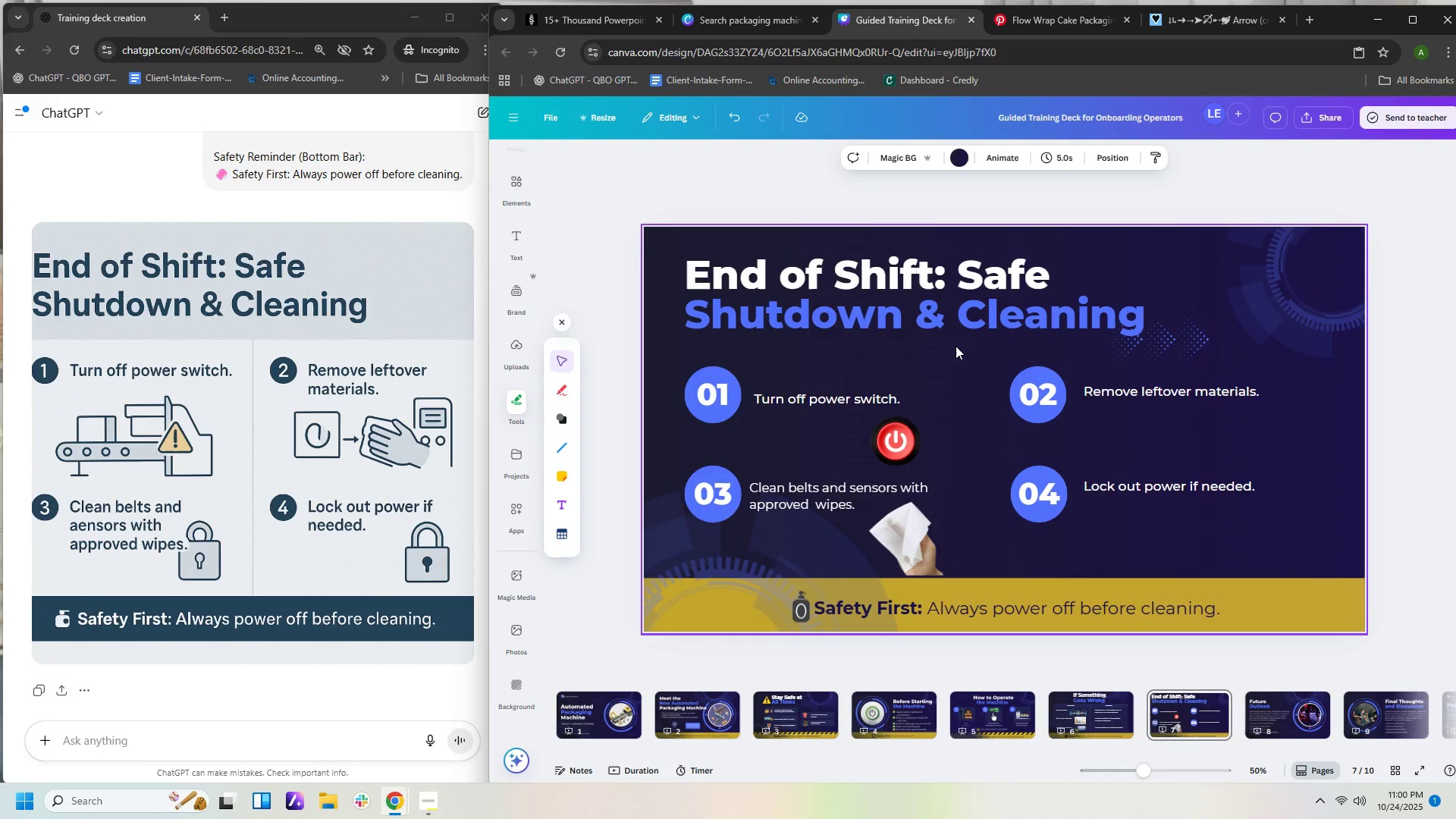 
right_click([956, 346])
 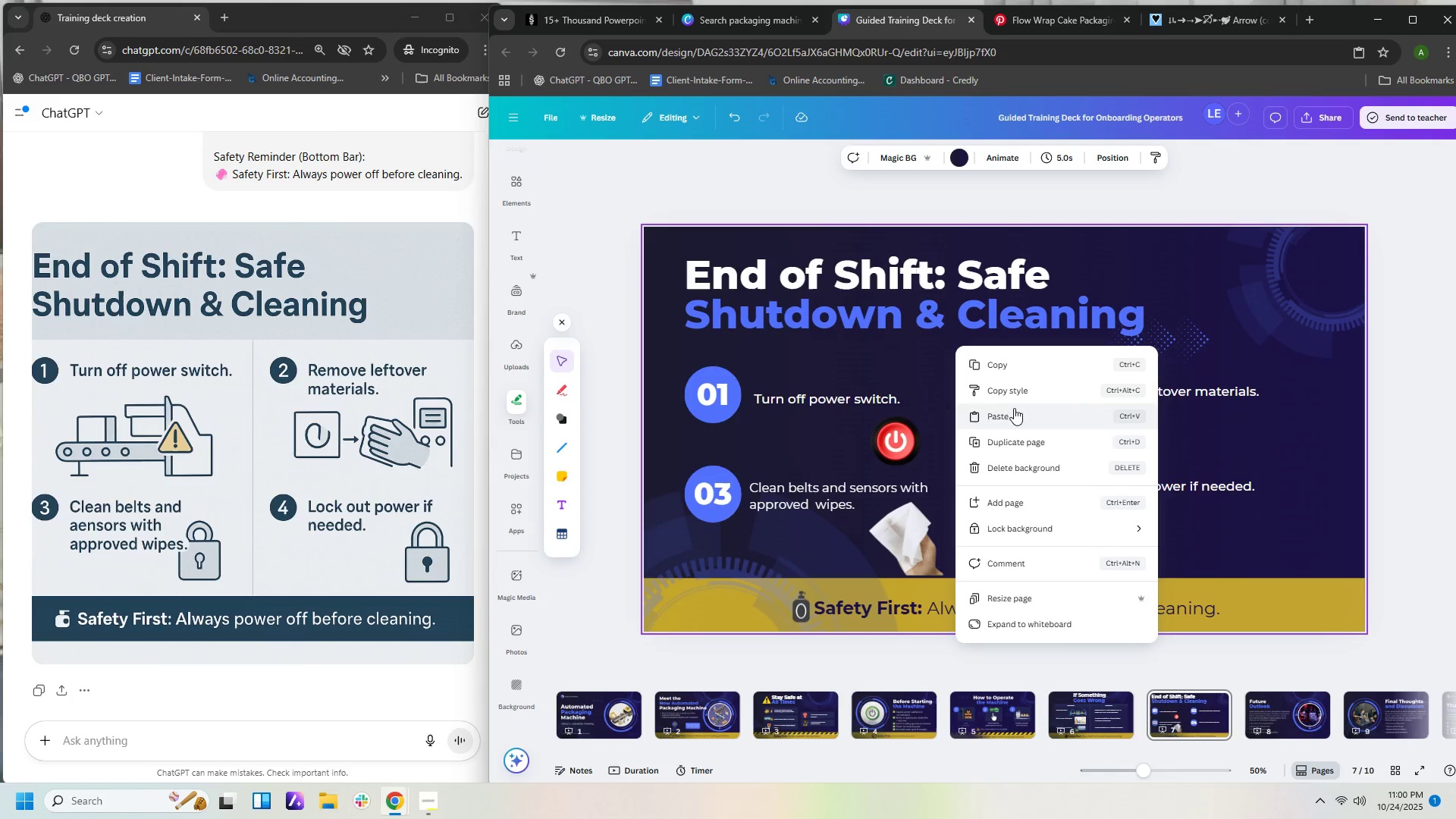 
left_click([1014, 410])
 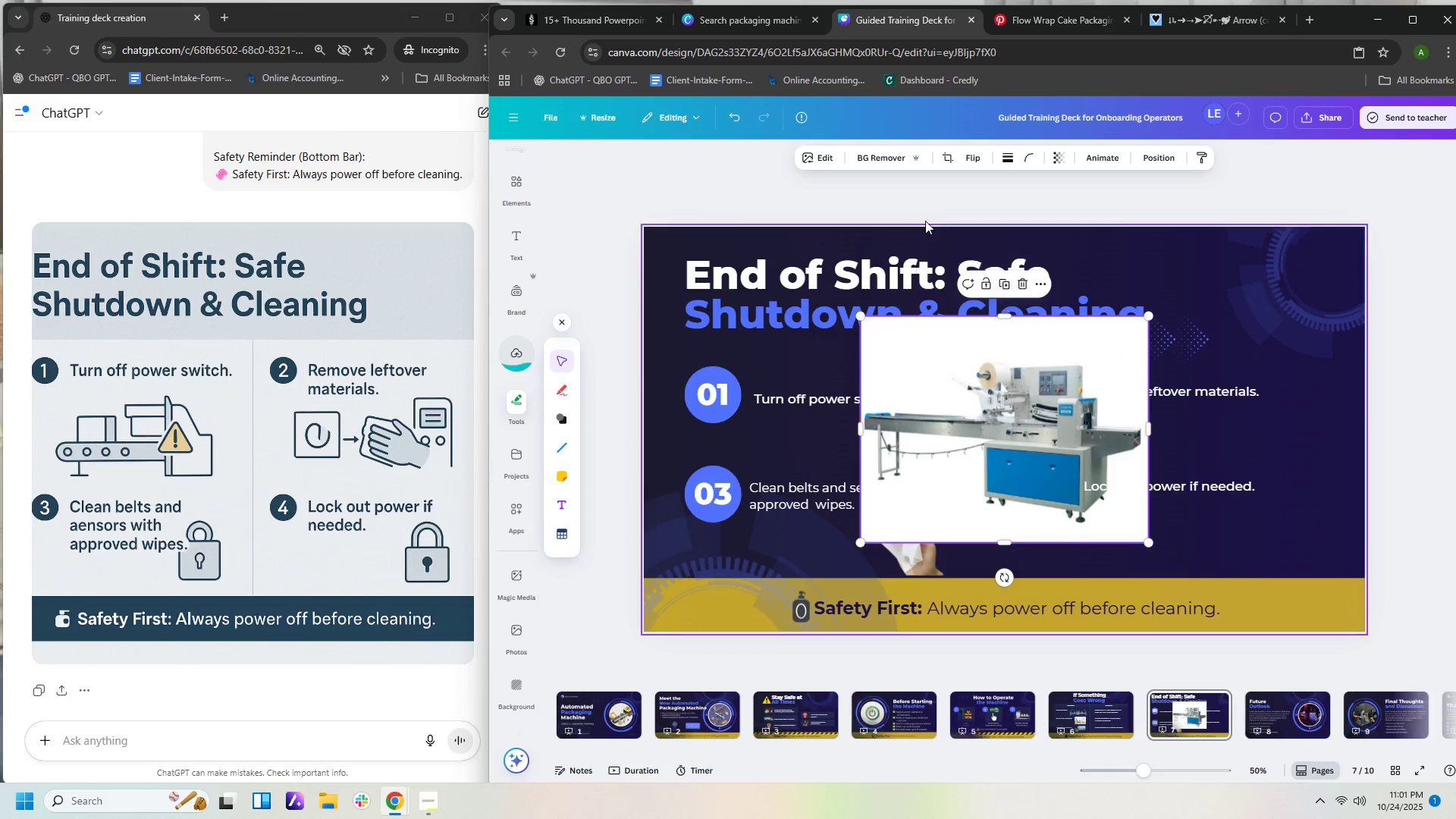 
left_click([892, 151])
 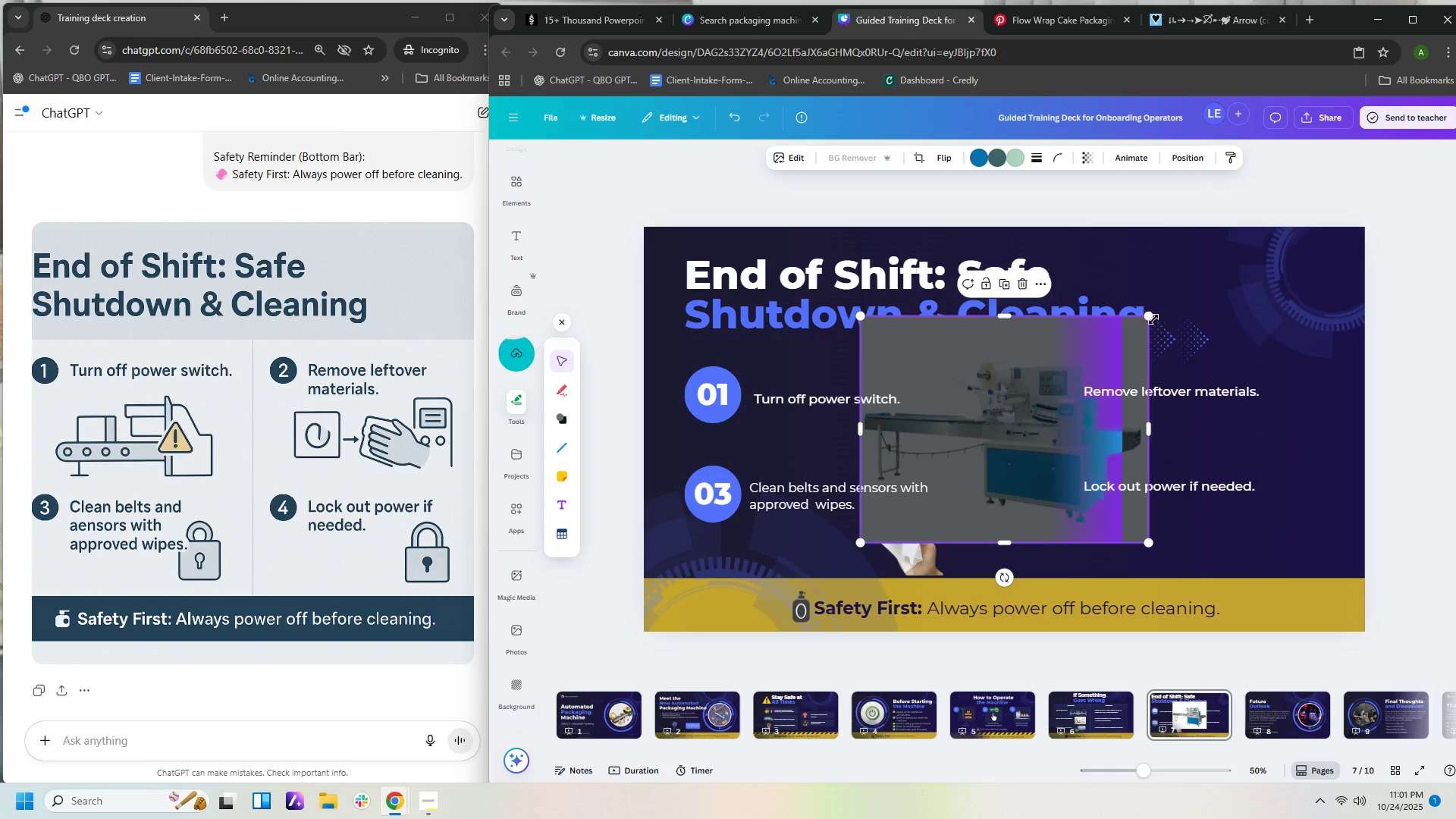 
left_click_drag(start_coordinate=[1151, 316], to_coordinate=[979, 483])
 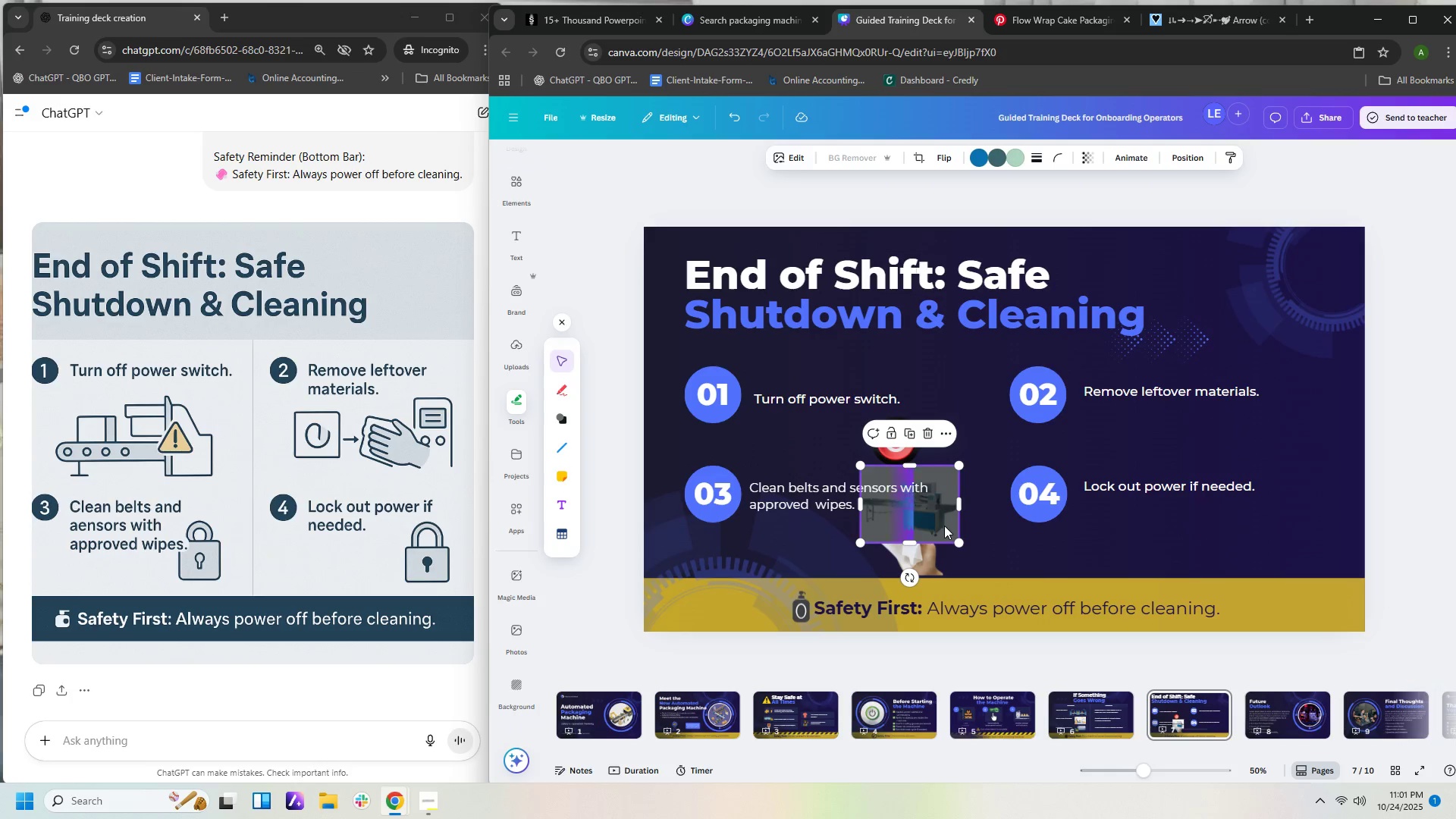 
left_click_drag(start_coordinate=[940, 521], to_coordinate=[948, 461])
 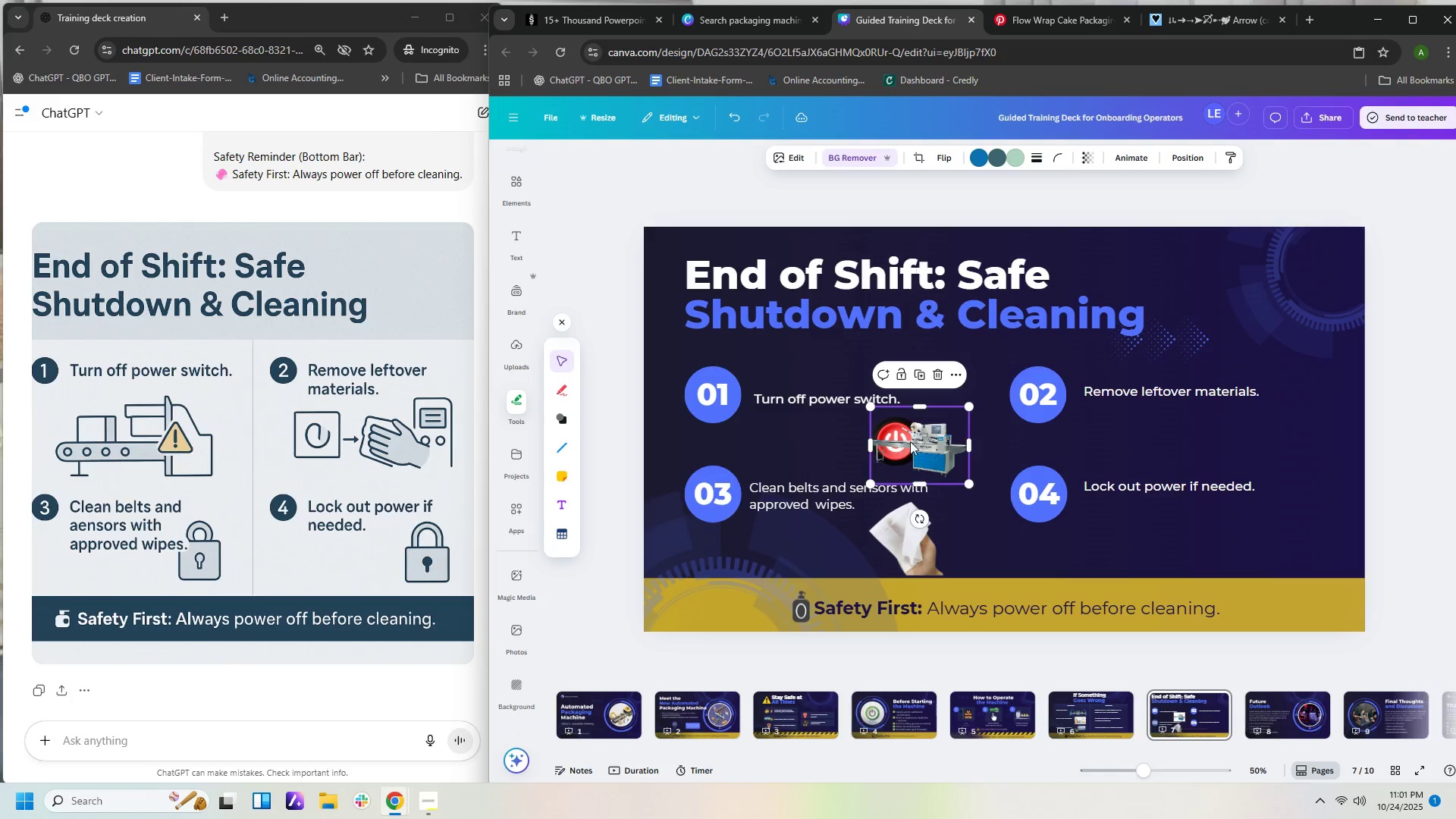 
left_click_drag(start_coordinate=[915, 441], to_coordinate=[967, 441])
 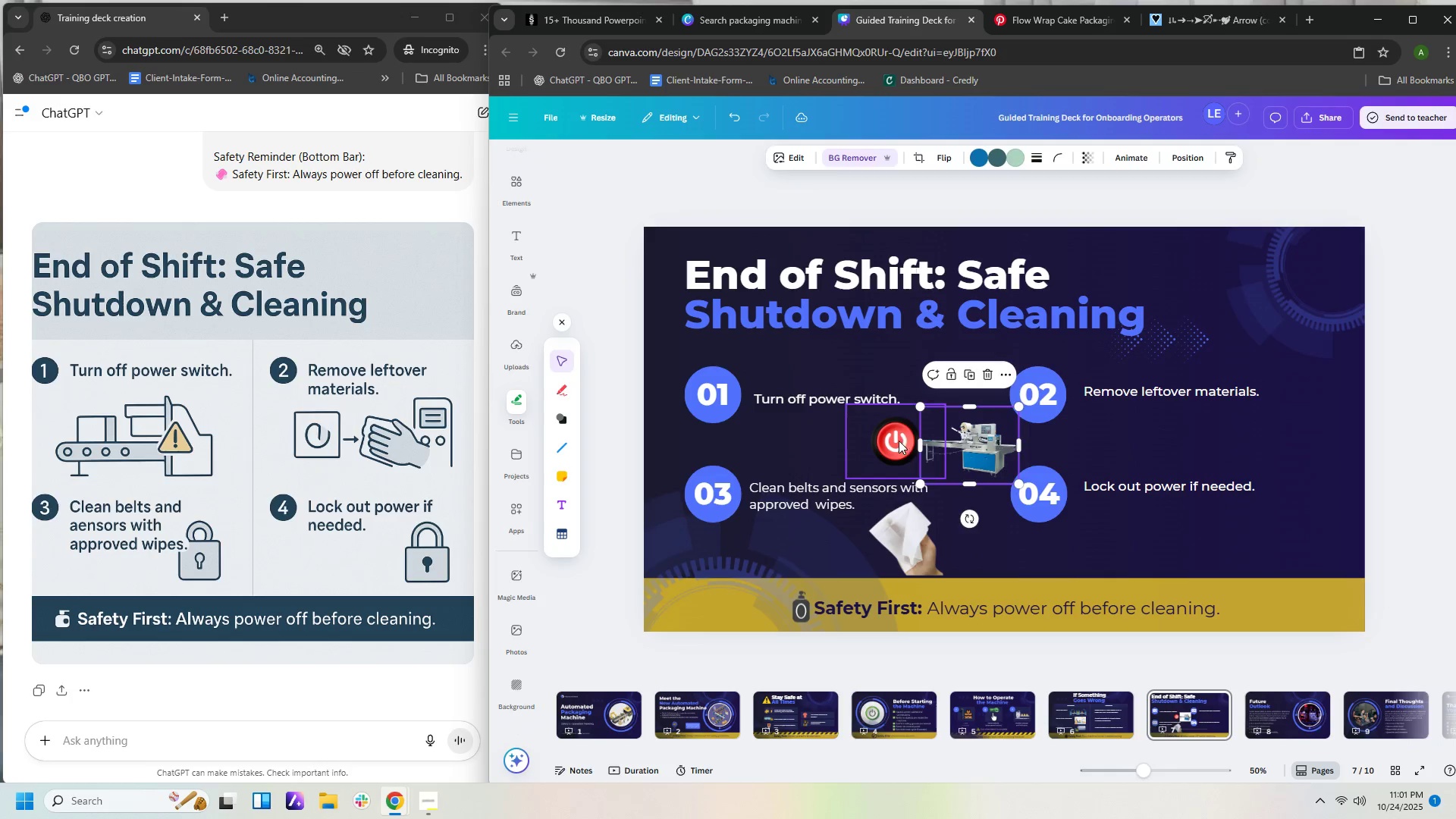 
left_click_drag(start_coordinate=[898, 441], to_coordinate=[983, 584])
 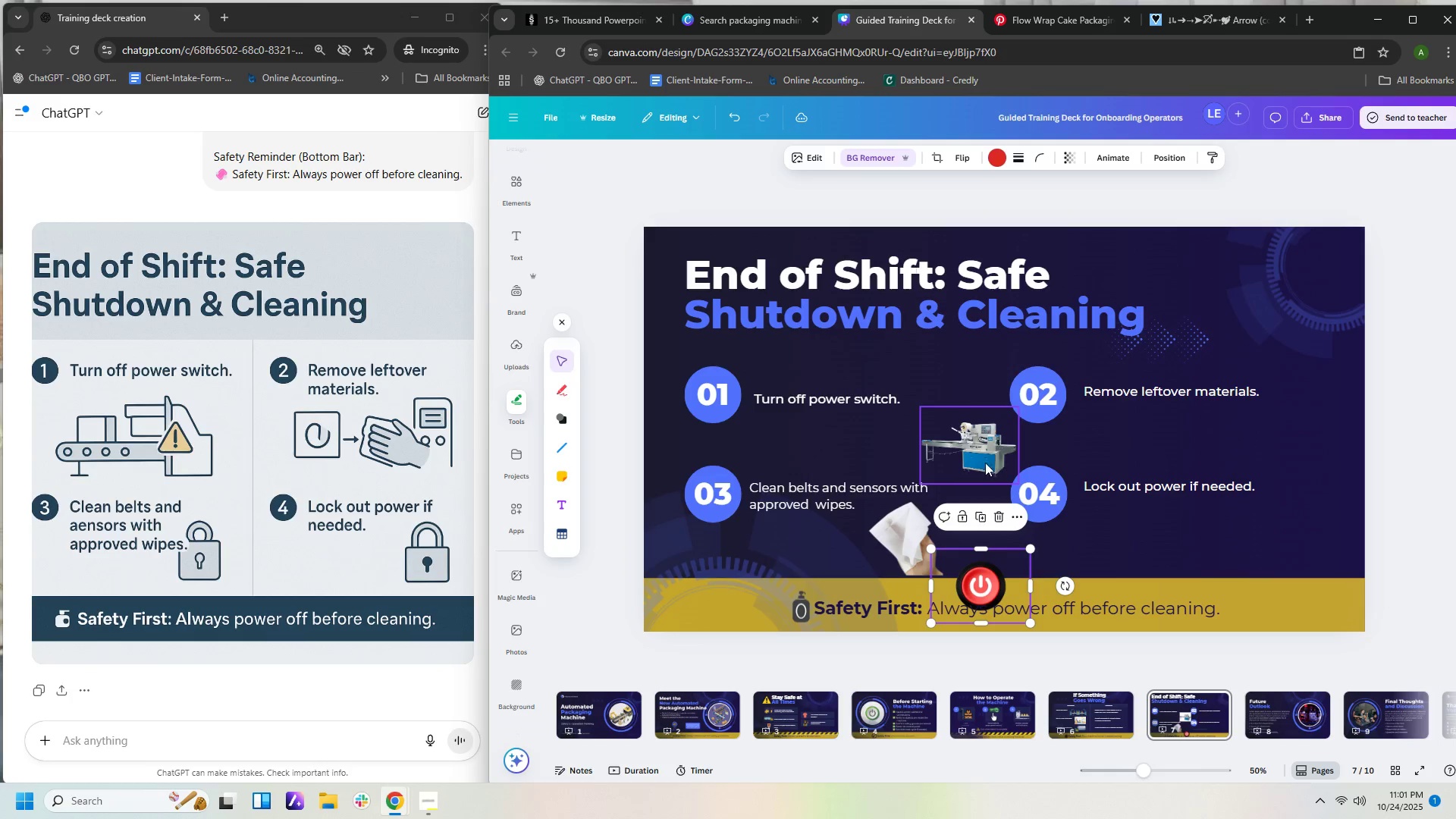 
left_click_drag(start_coordinate=[984, 454], to_coordinate=[936, 438])
 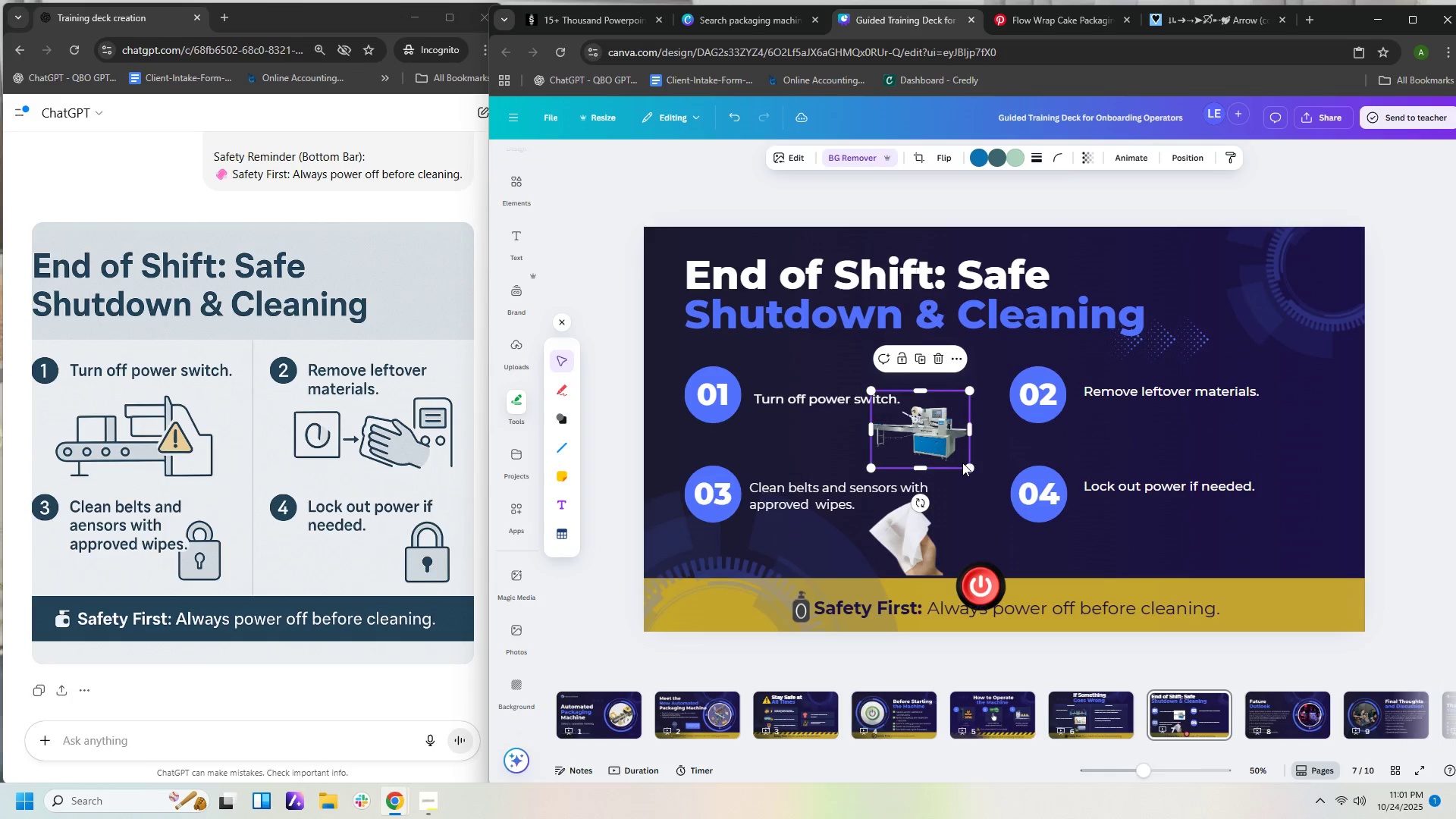 
left_click_drag(start_coordinate=[962, 463], to_coordinate=[996, 482])
 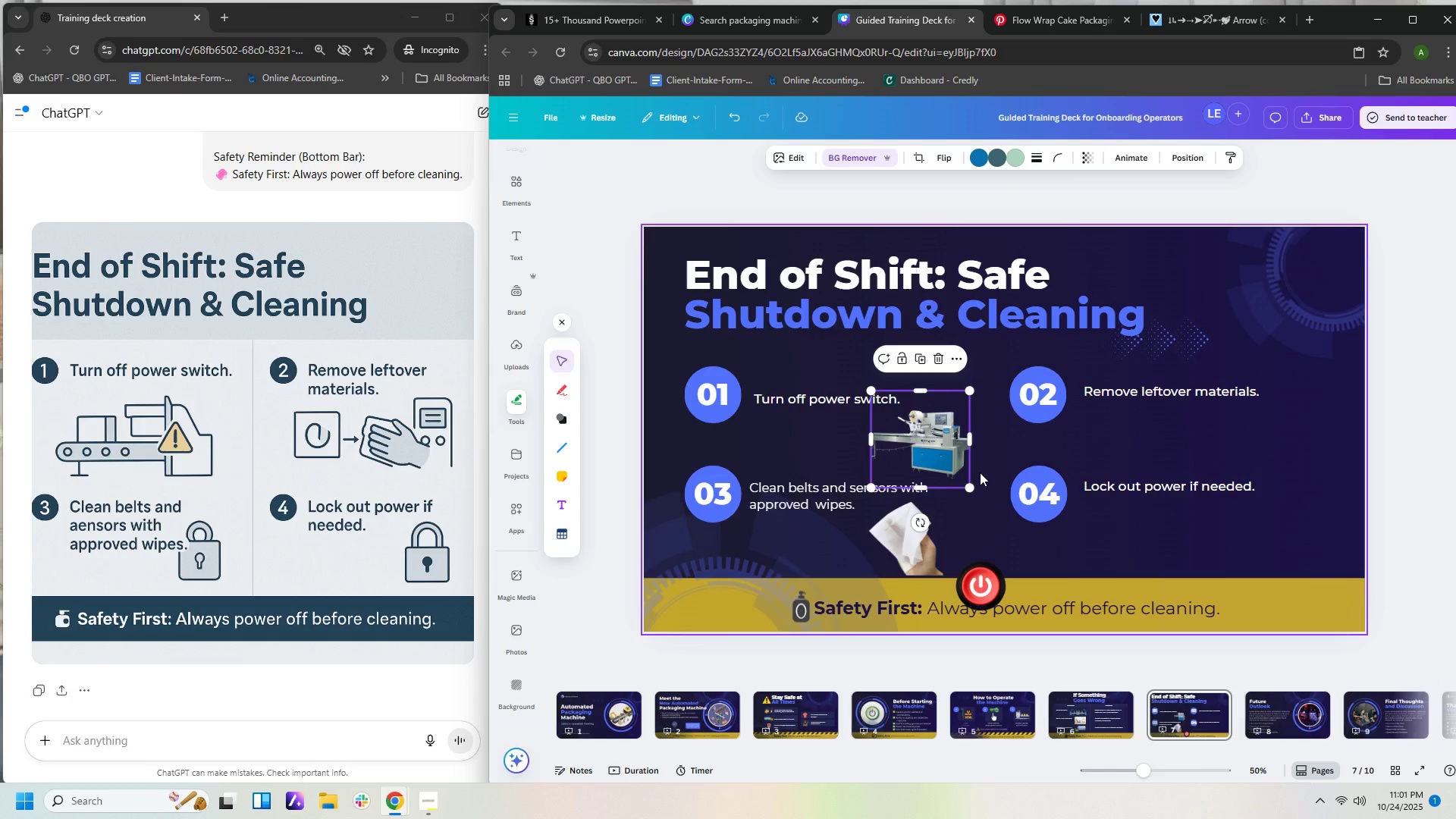 
key(Control+Z)
 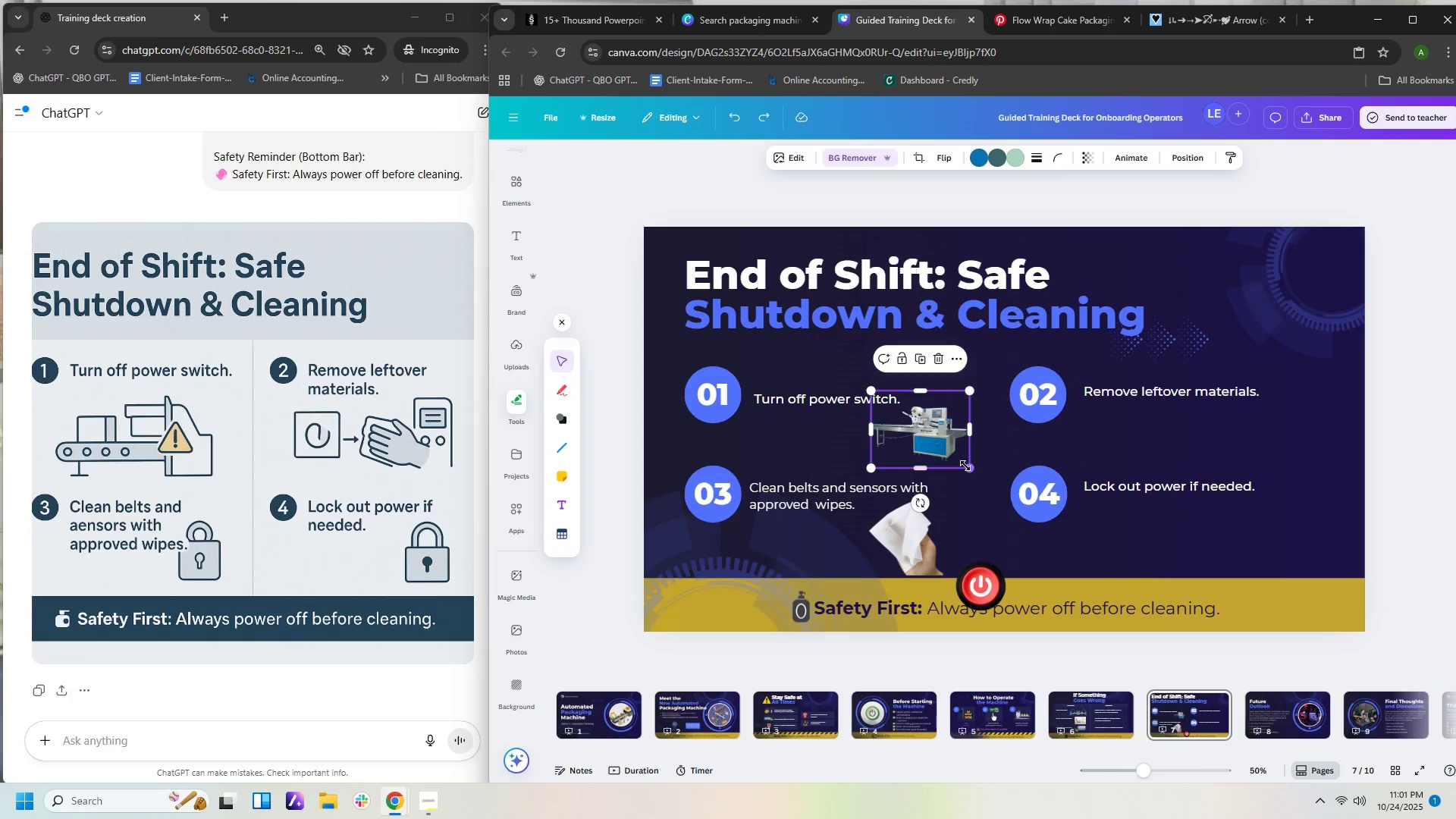 
left_click_drag(start_coordinate=[967, 466], to_coordinate=[1020, 484])
 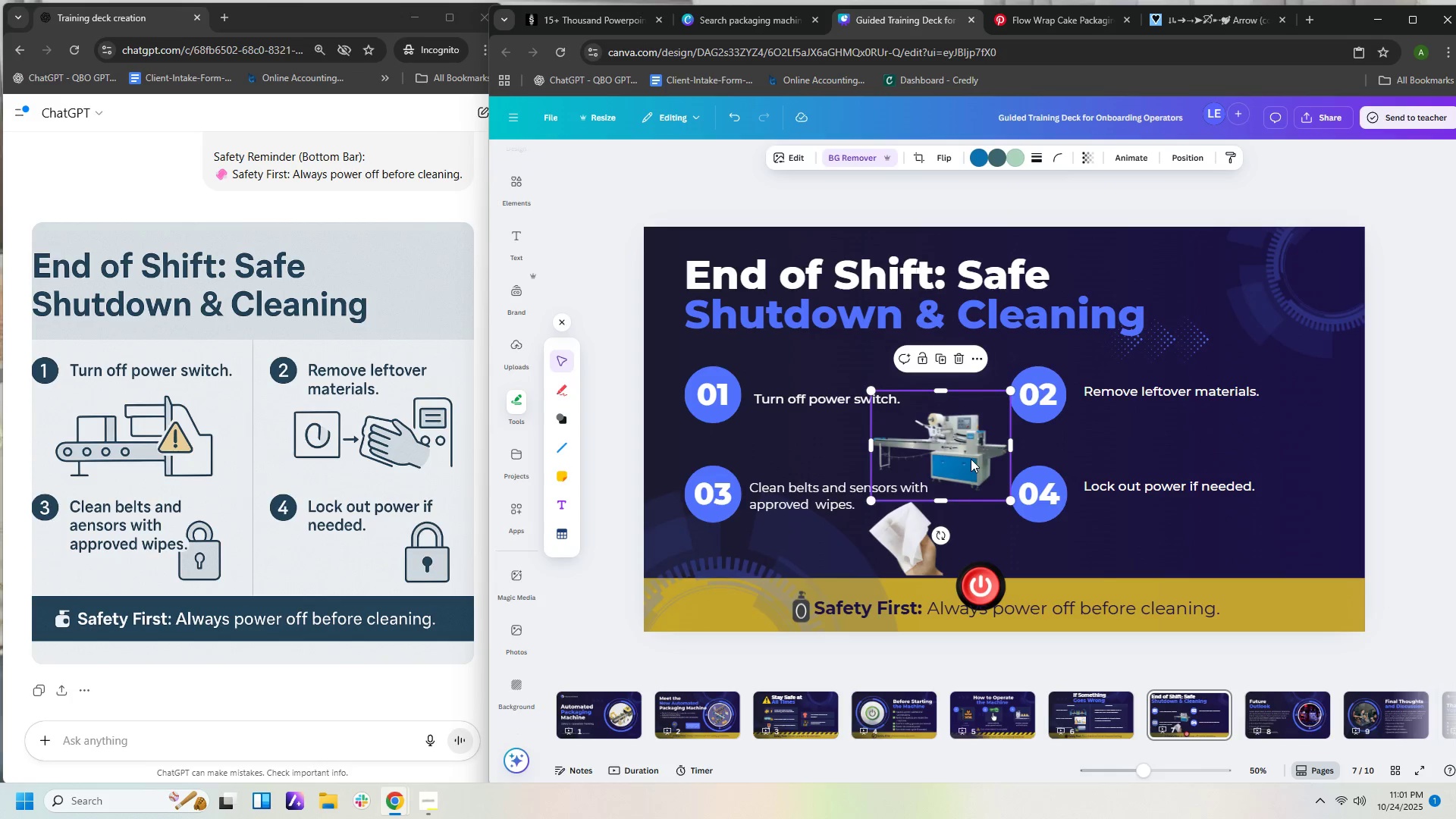 
left_click_drag(start_coordinate=[971, 459], to_coordinate=[959, 432])
 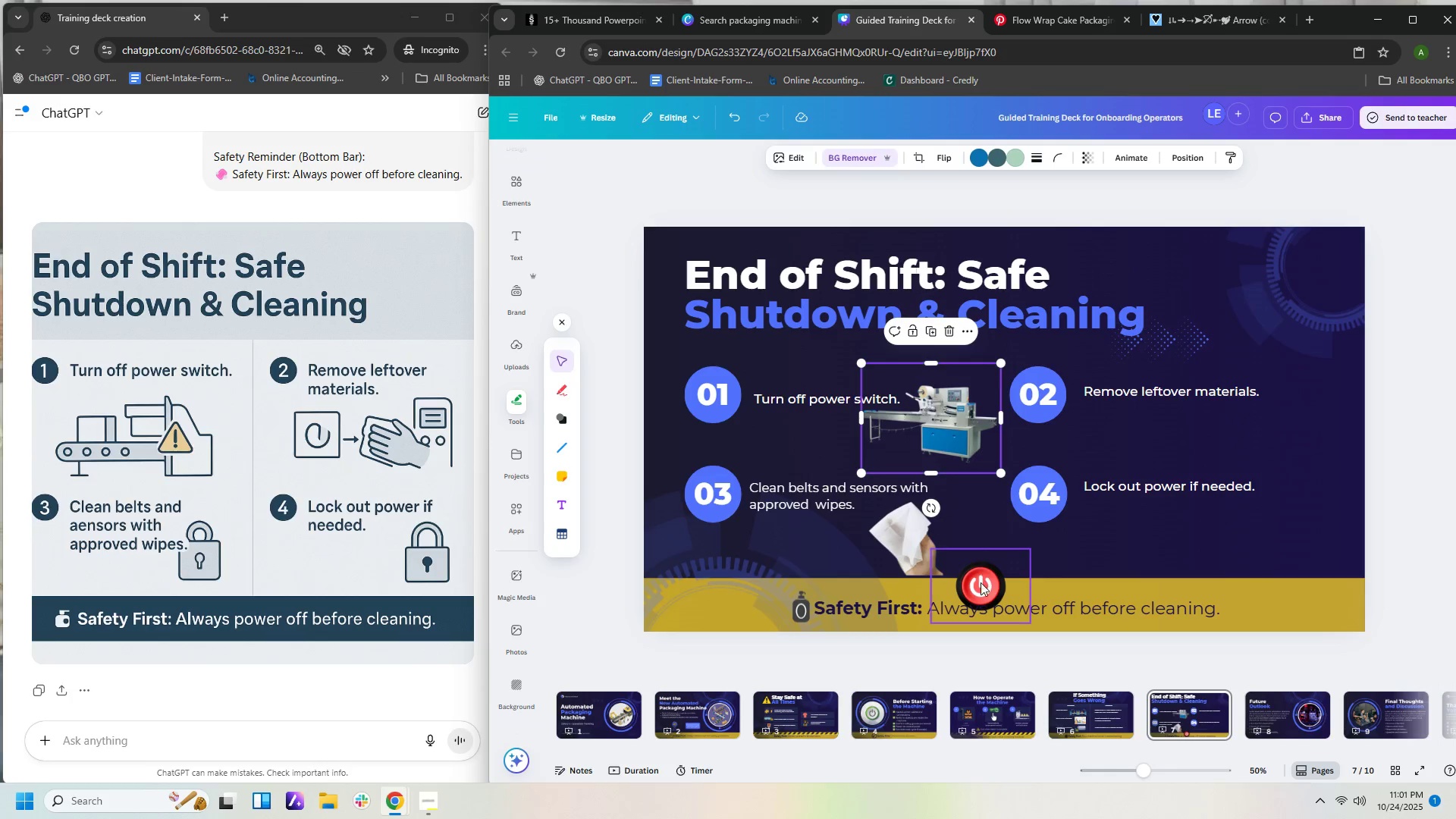 
left_click_drag(start_coordinate=[981, 582], to_coordinate=[981, 488])
 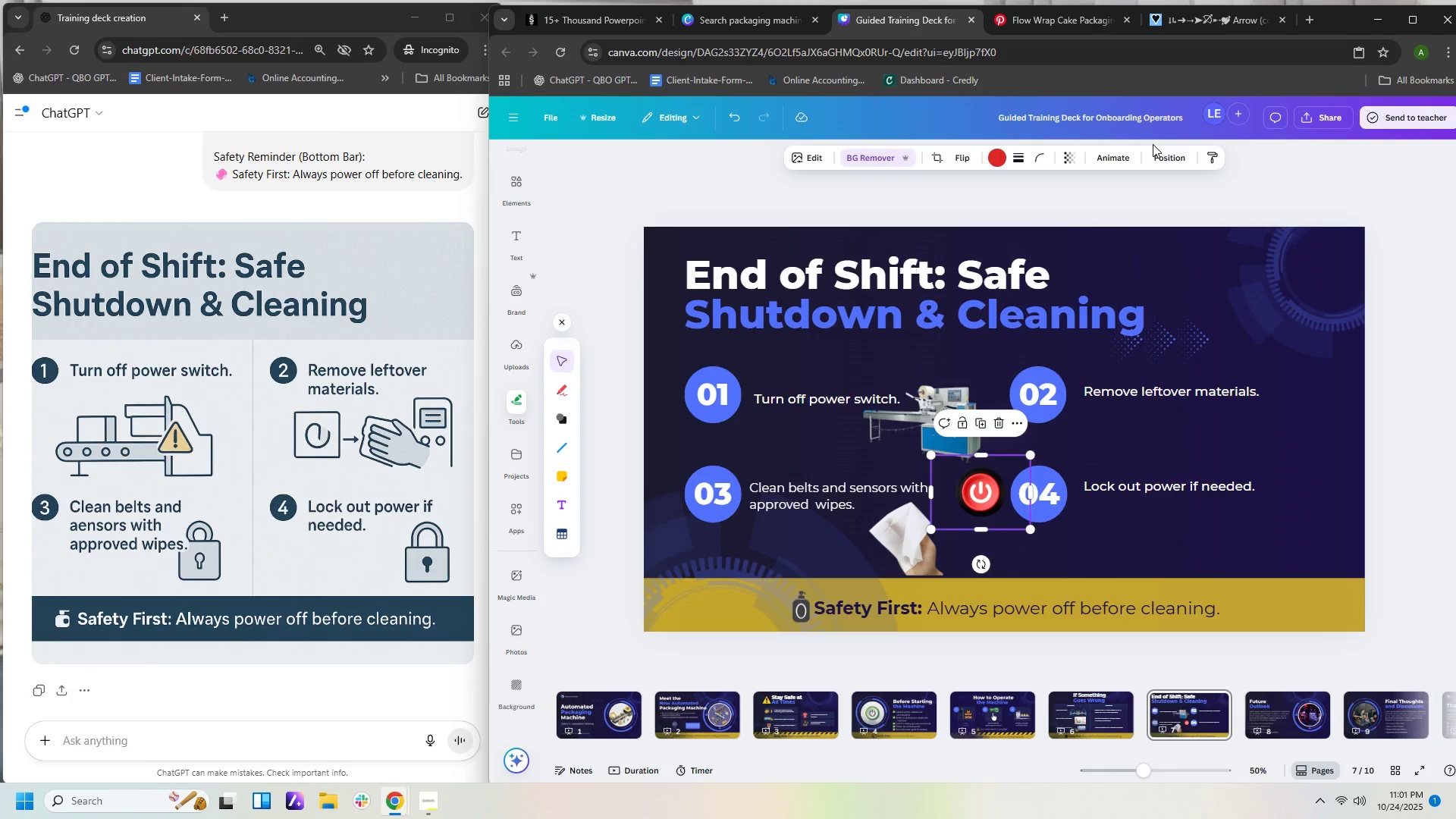 
double_click([1157, 152])
 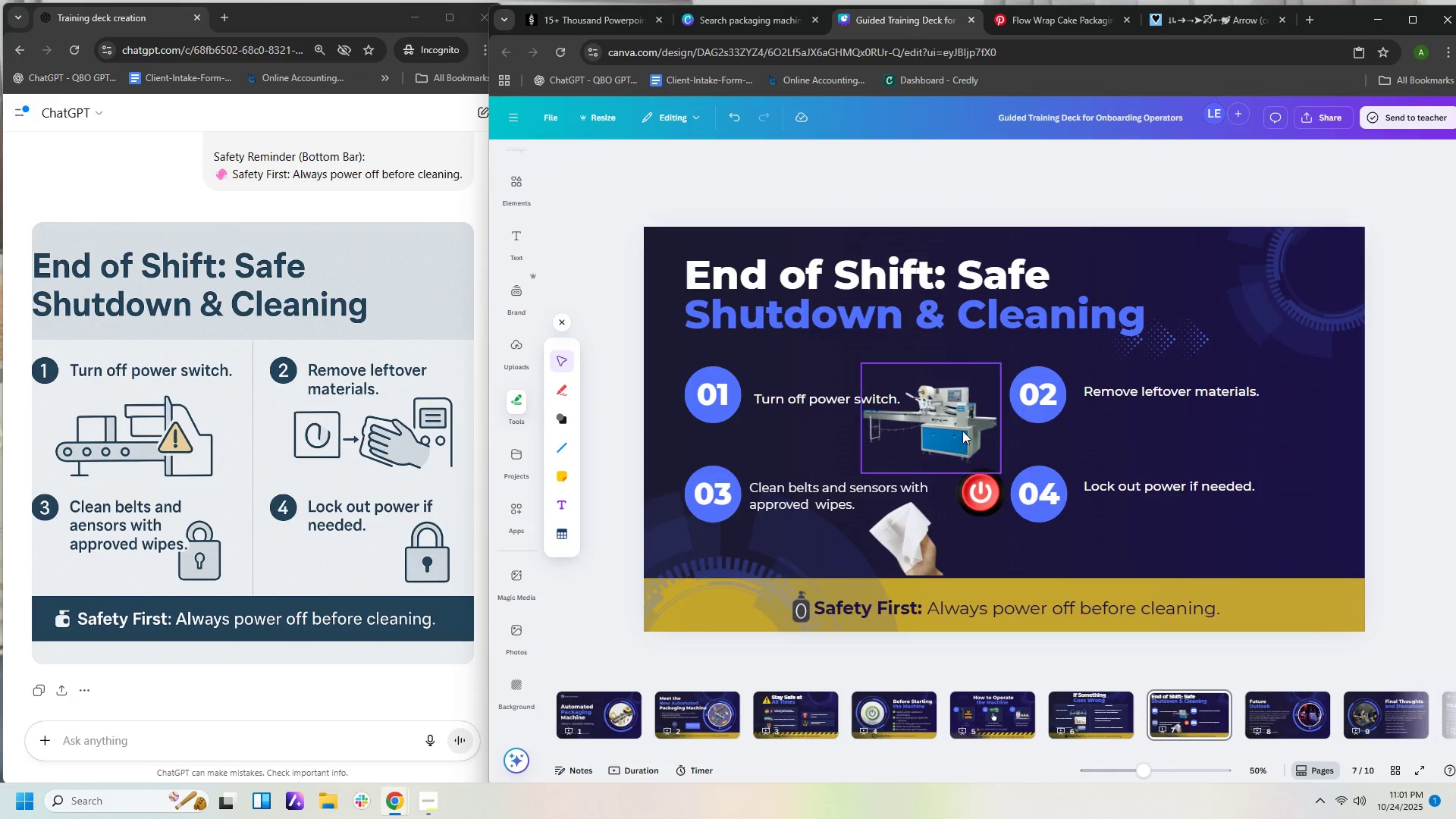 
left_click([962, 429])
 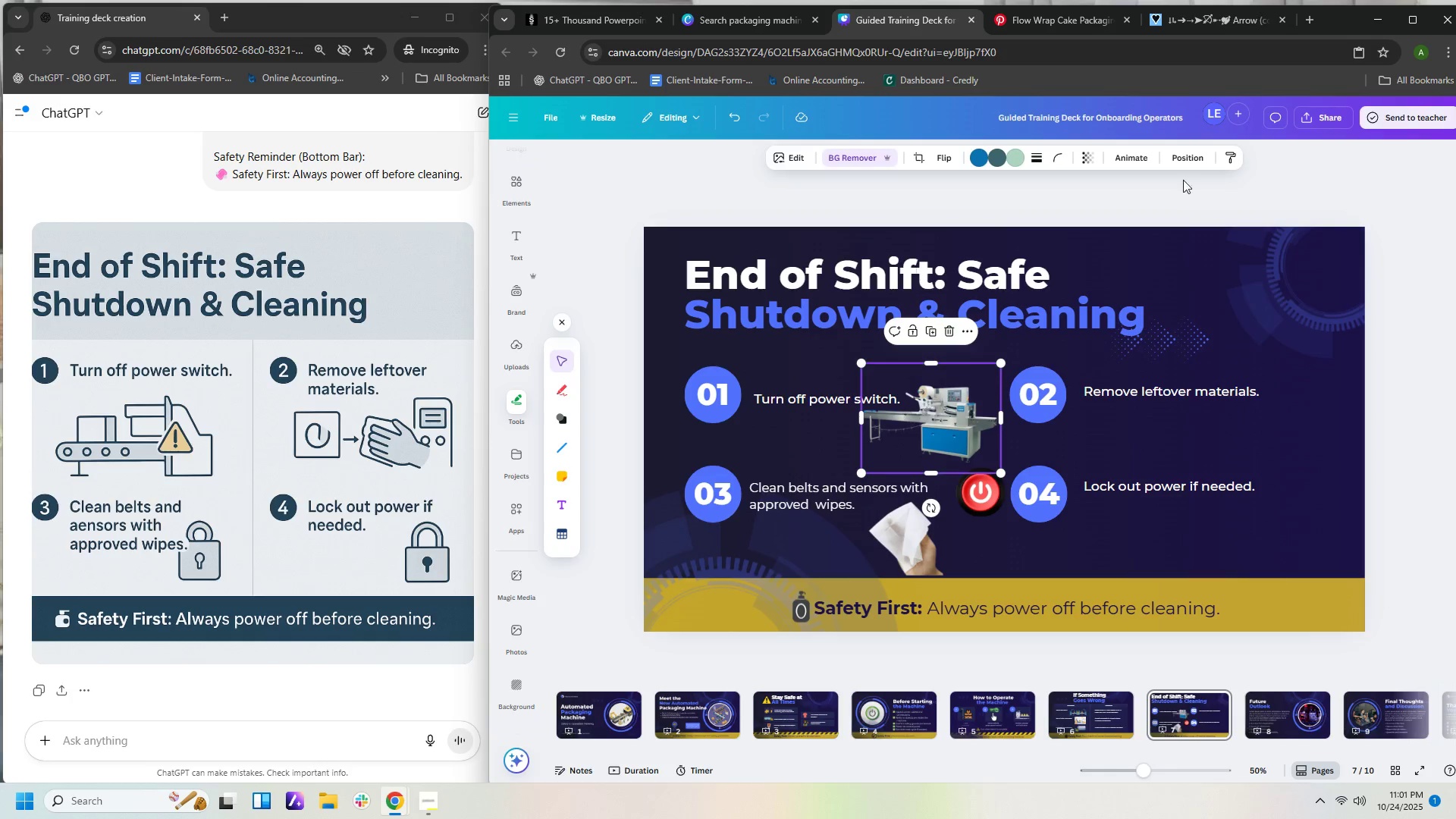 
left_click([1183, 163])
 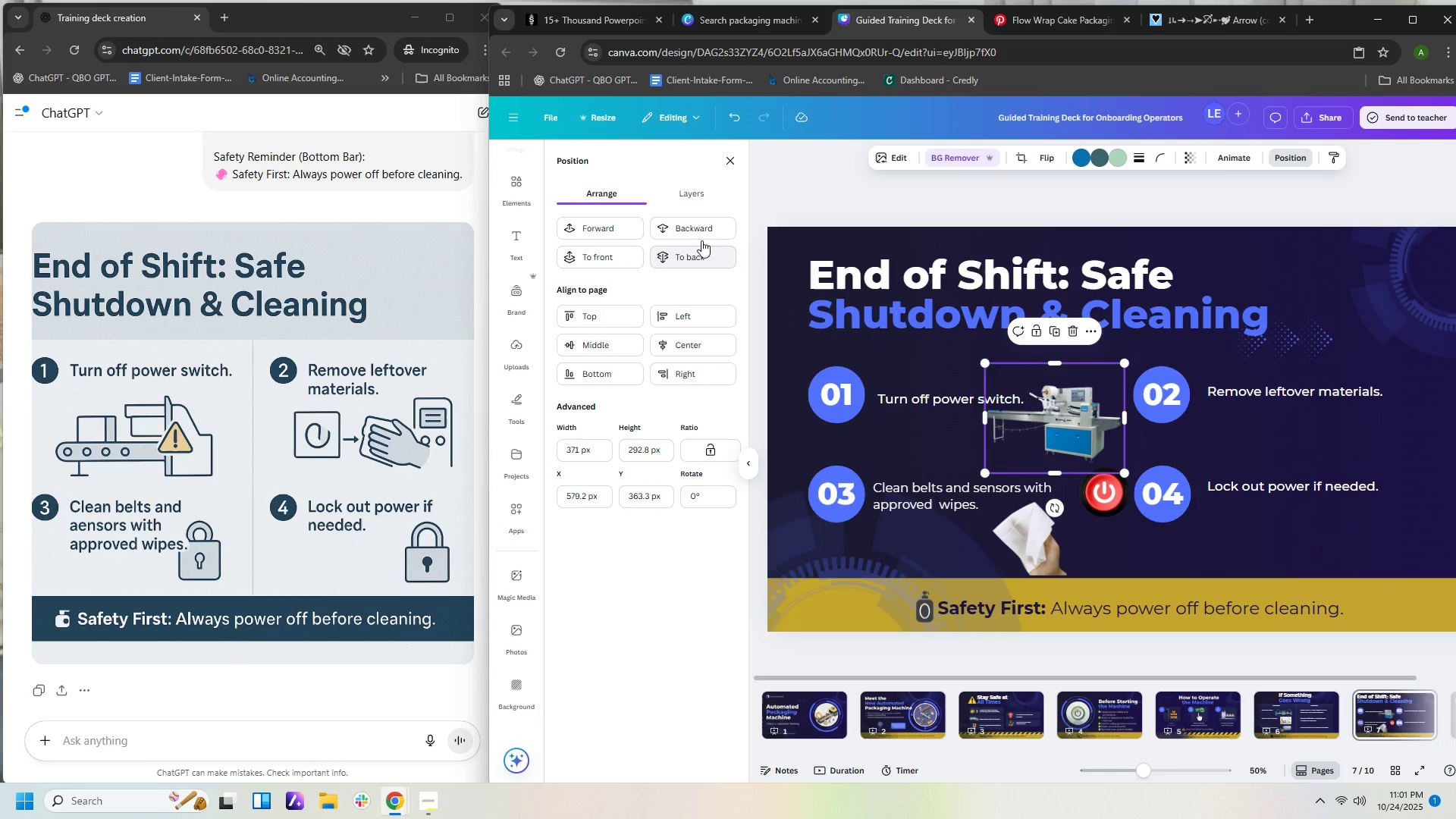 
left_click([701, 228])
 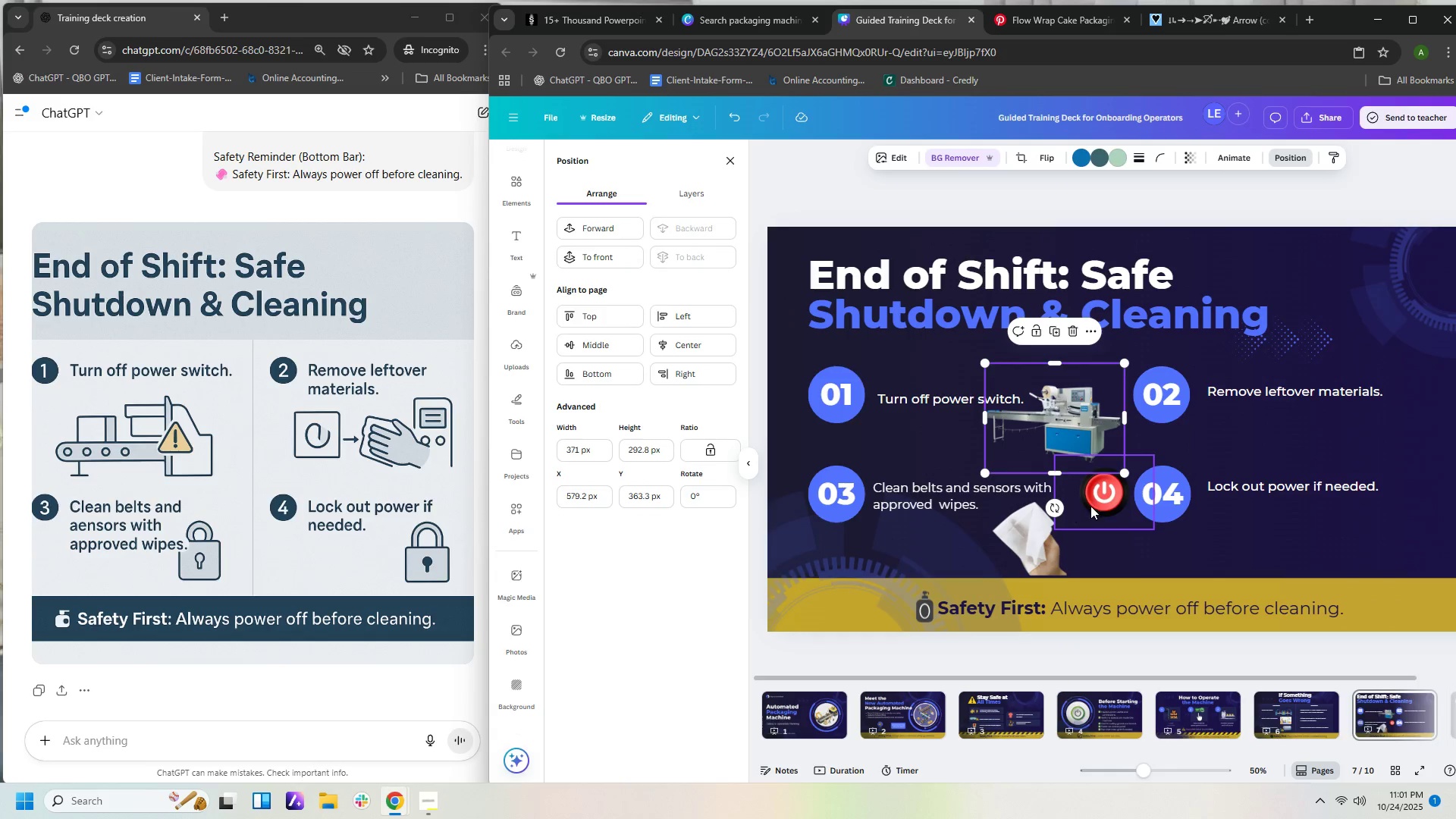 
left_click_drag(start_coordinate=[1114, 495], to_coordinate=[1086, 433])
 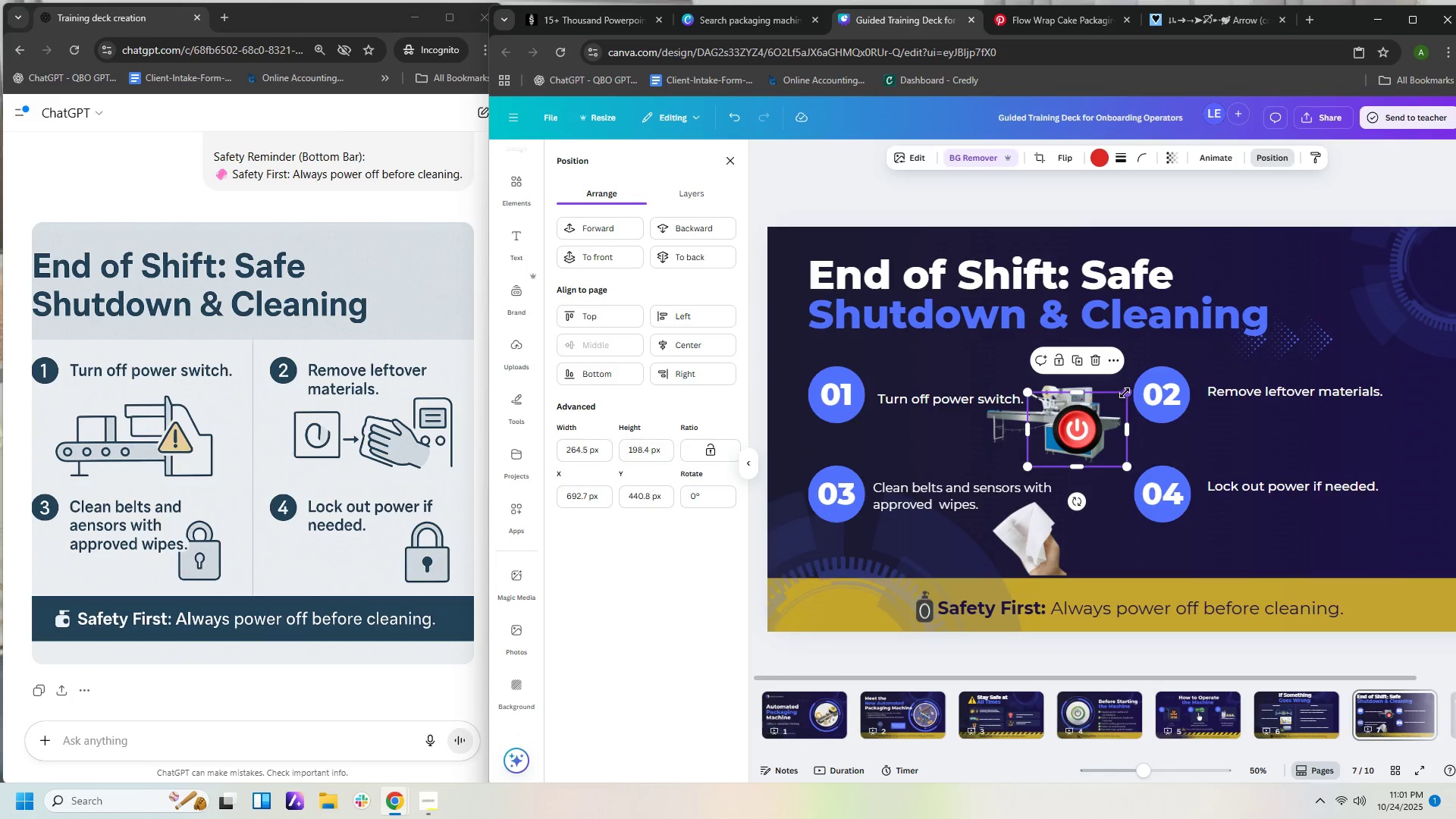 
left_click_drag(start_coordinate=[1126, 391], to_coordinate=[1071, 431])
 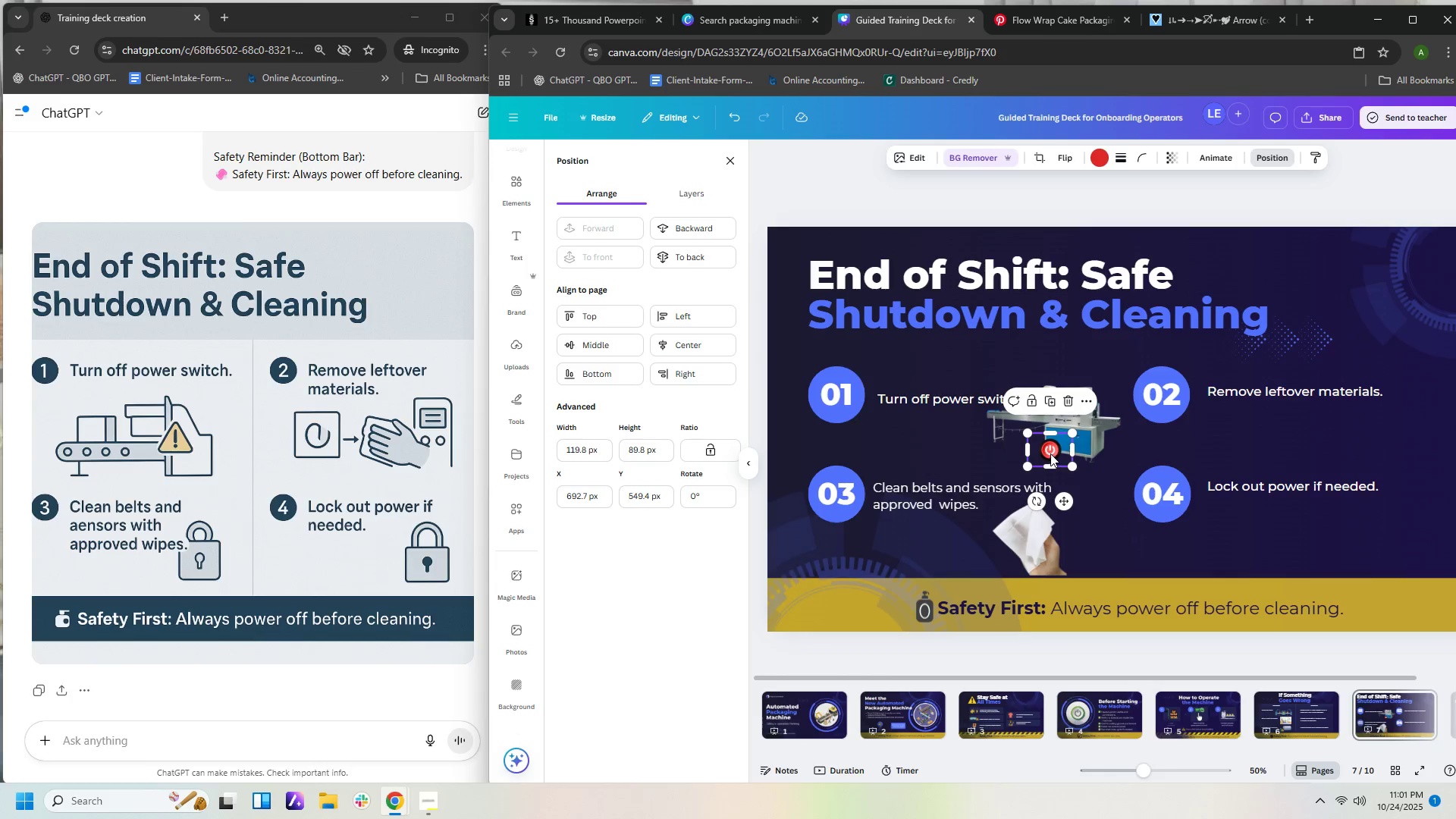 
left_click_drag(start_coordinate=[1050, 453], to_coordinate=[1087, 432])
 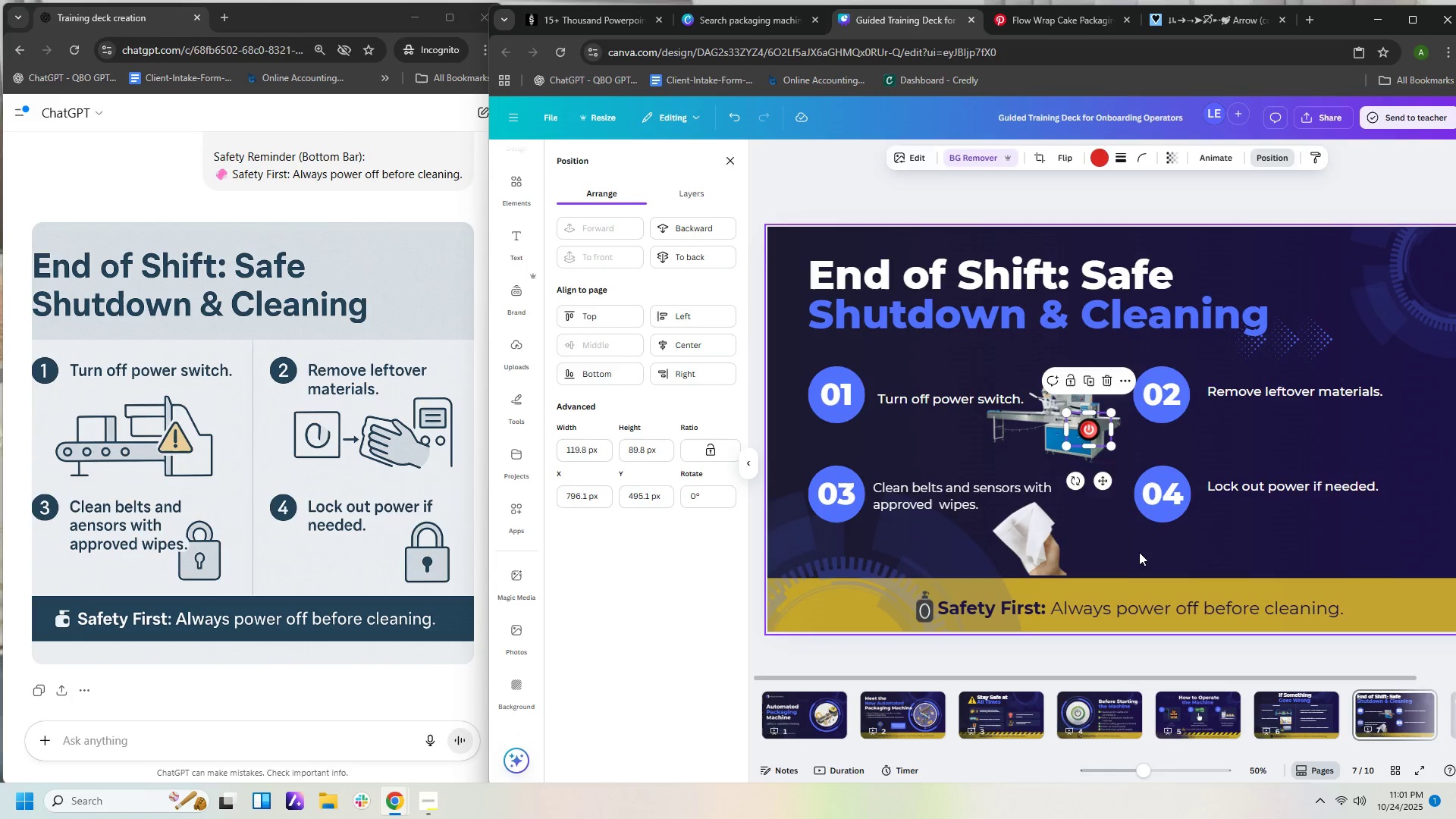 
left_click([1138, 553])
 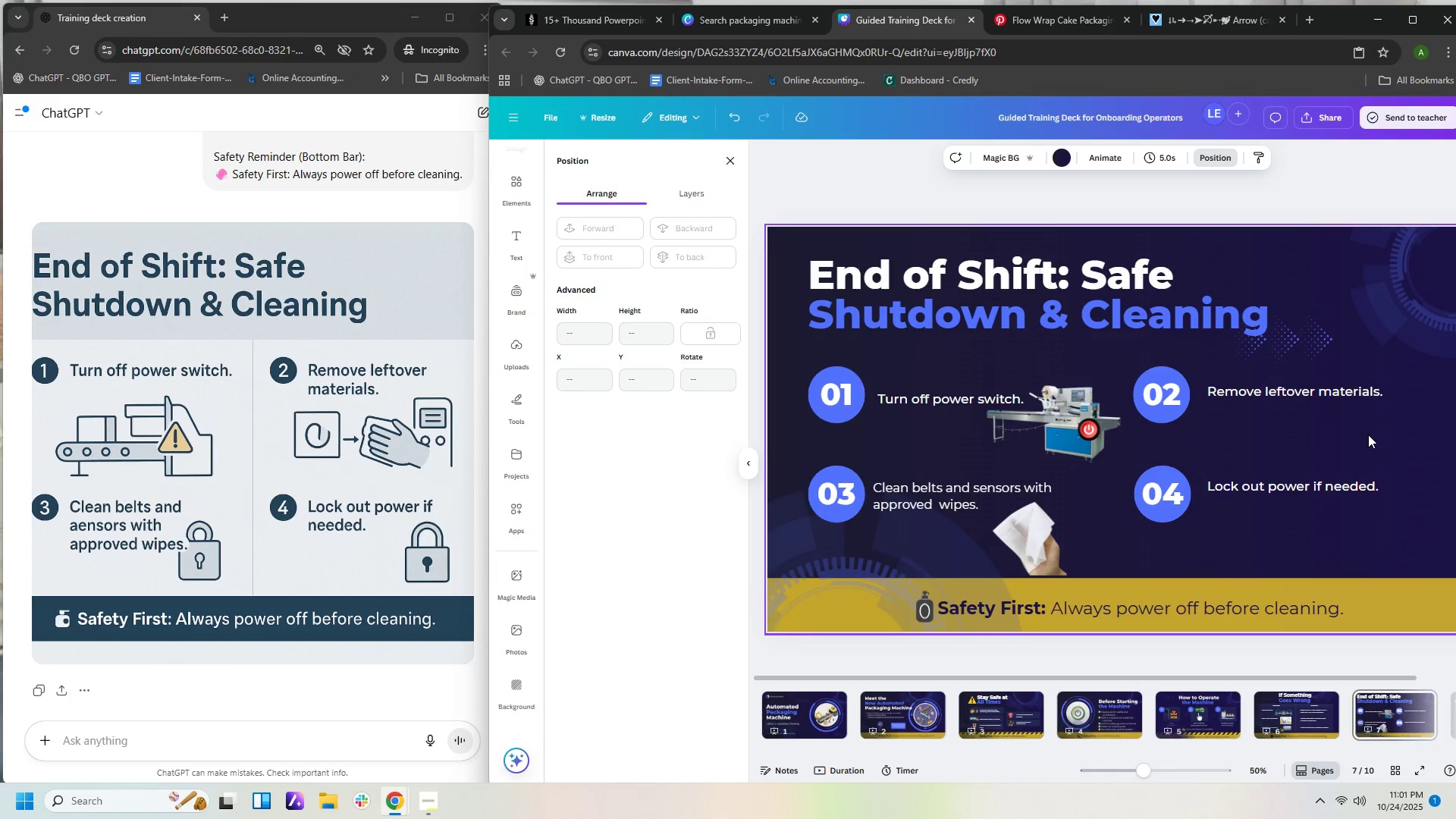 
wait(7.32)
 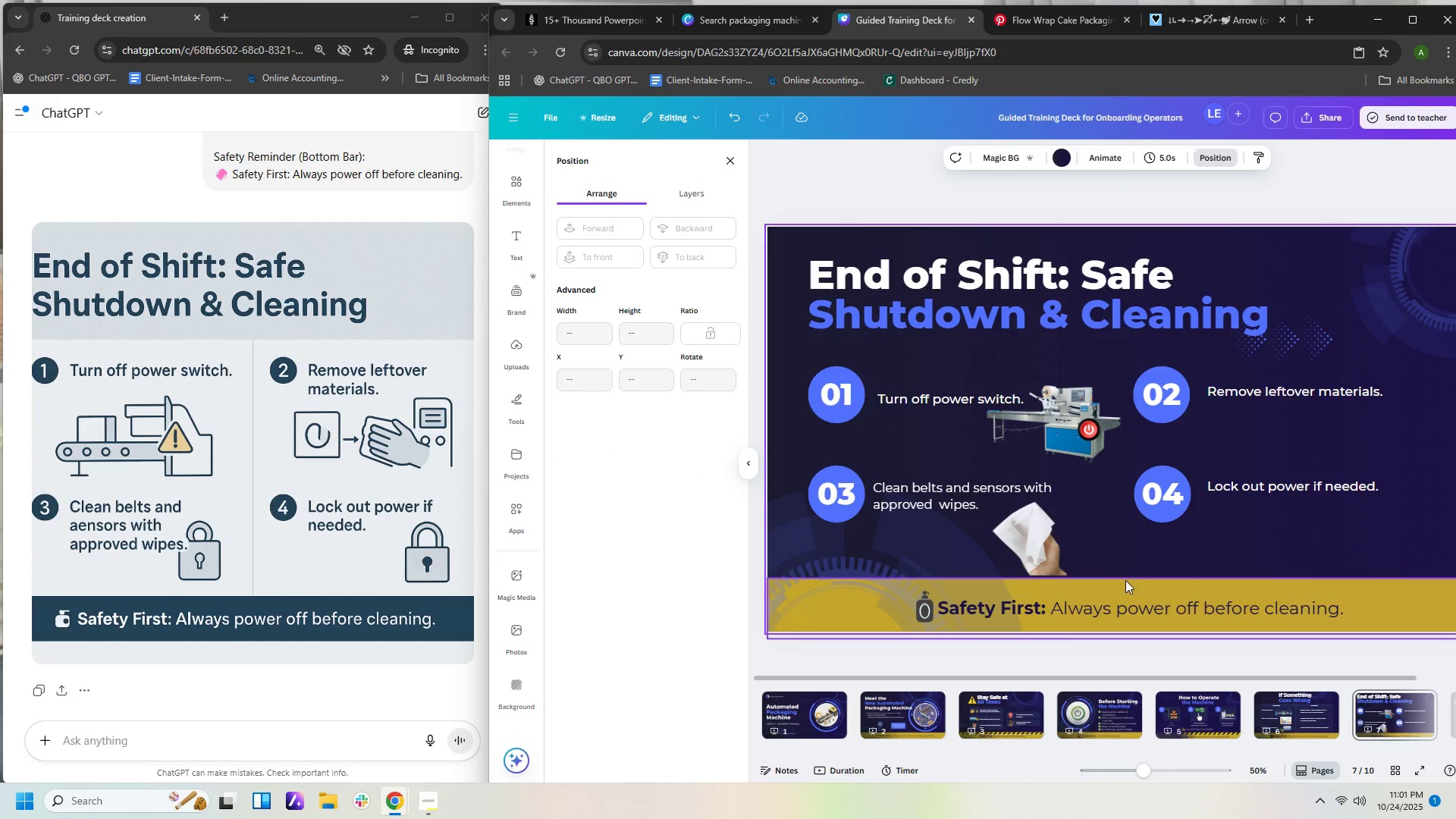 
left_click([1065, 24])
 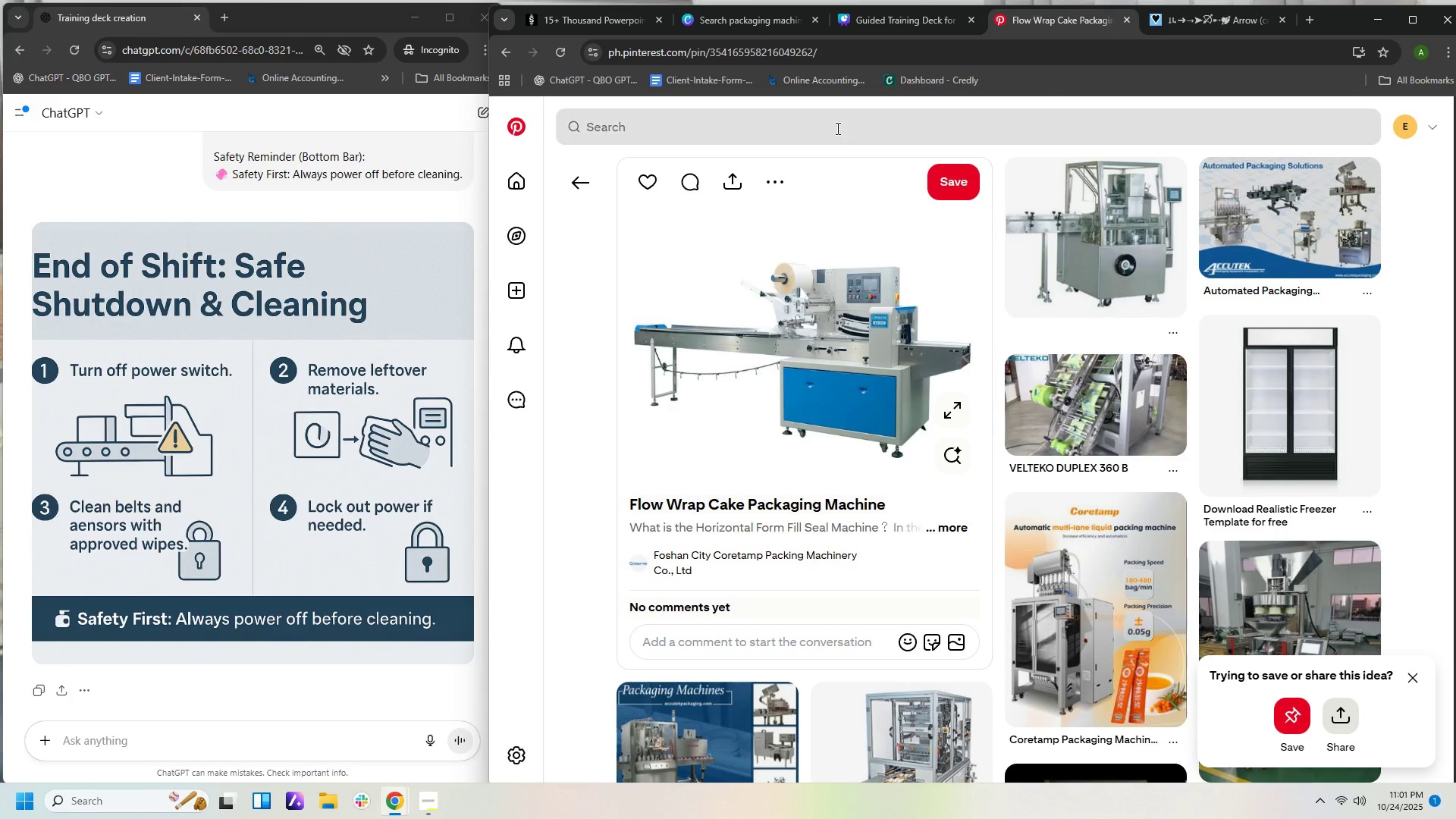 
left_click([836, 126])
 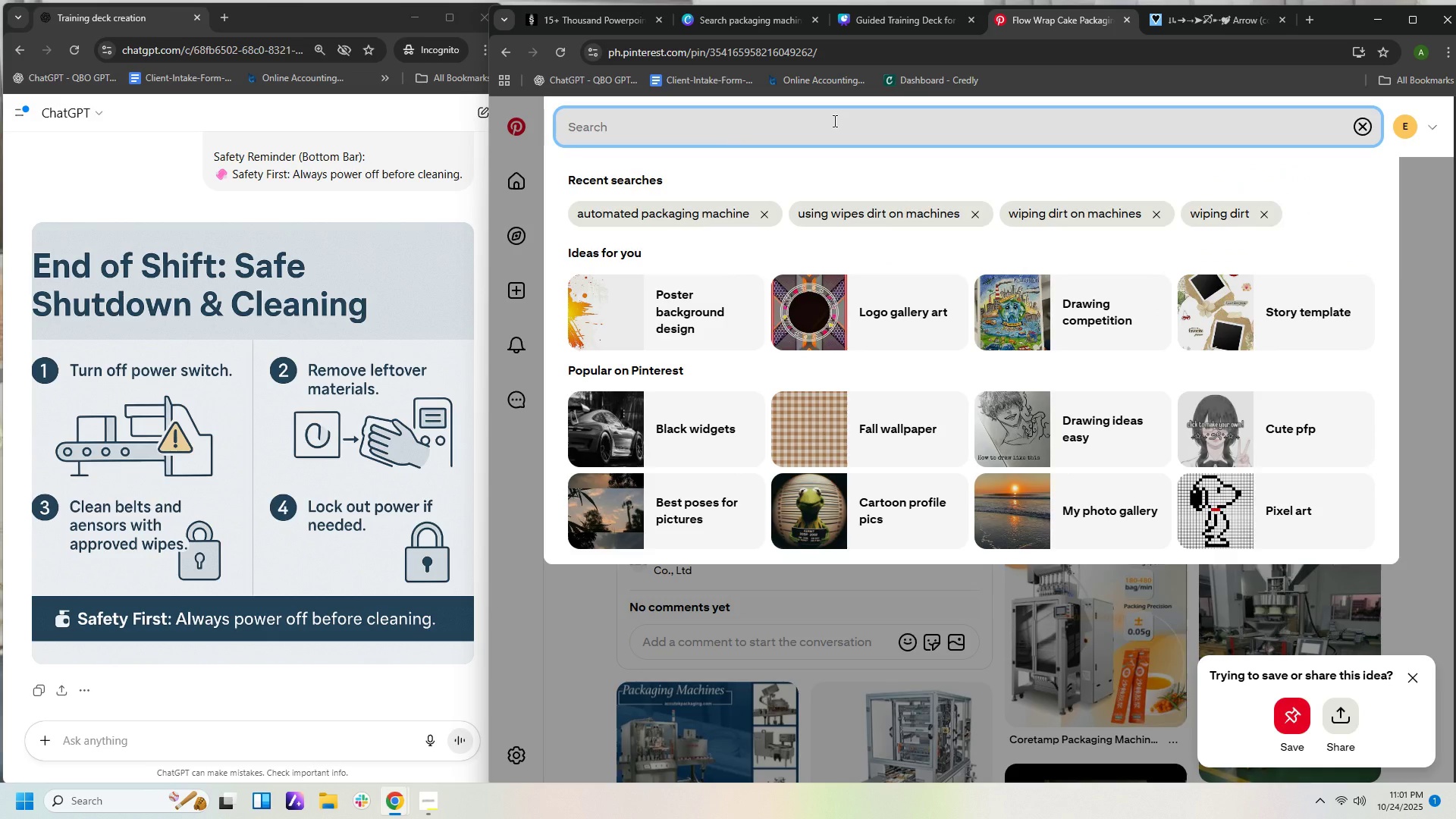 
type(;o)
key(Backspace)
key(Backspace)
key(Backspace)
type(lock pi)
key(Backspace)
type(iut)
key(Backspace)
key(Backspace)
key(Backspace)
type(ut )
 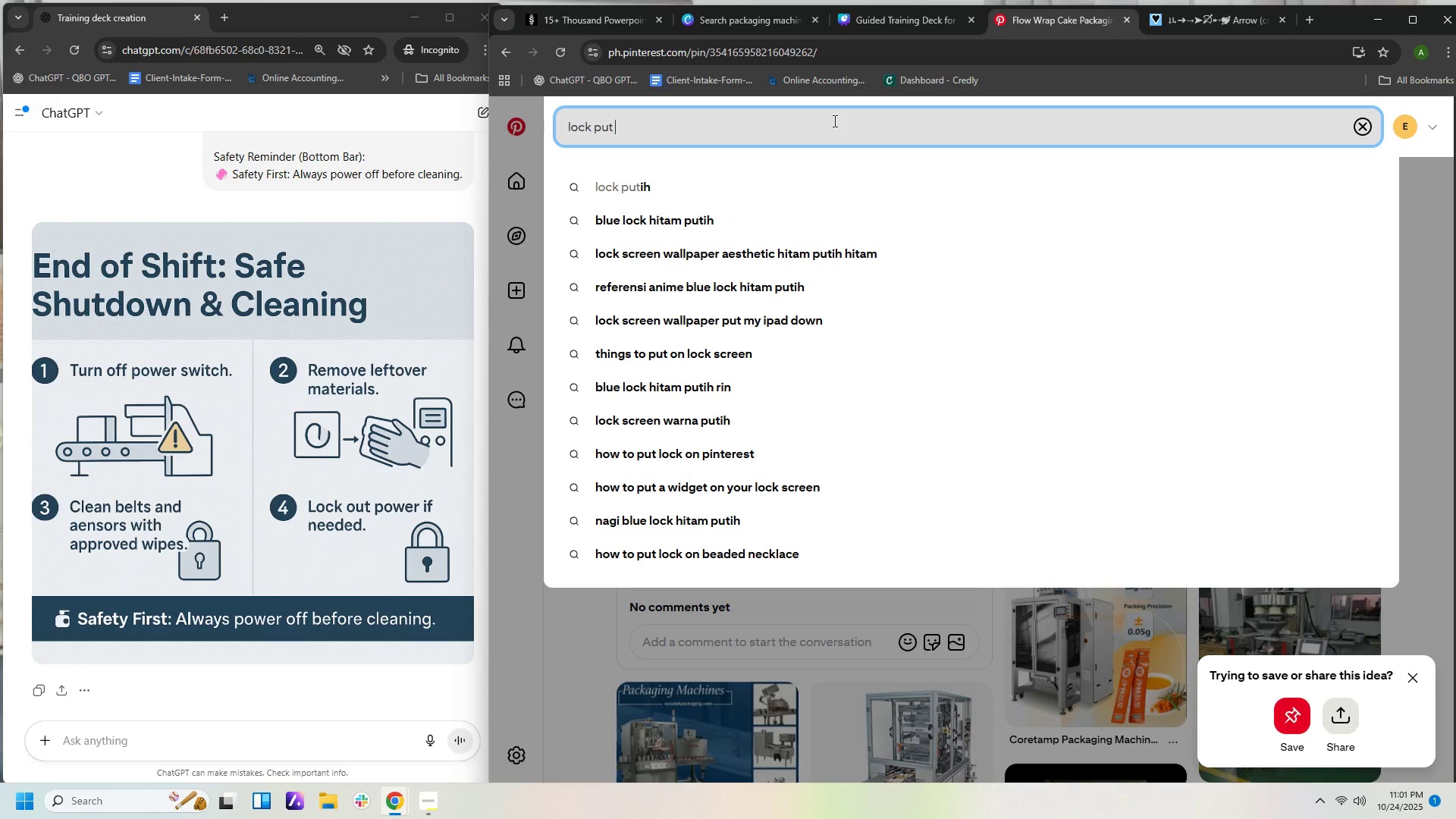 
key(Enter)
 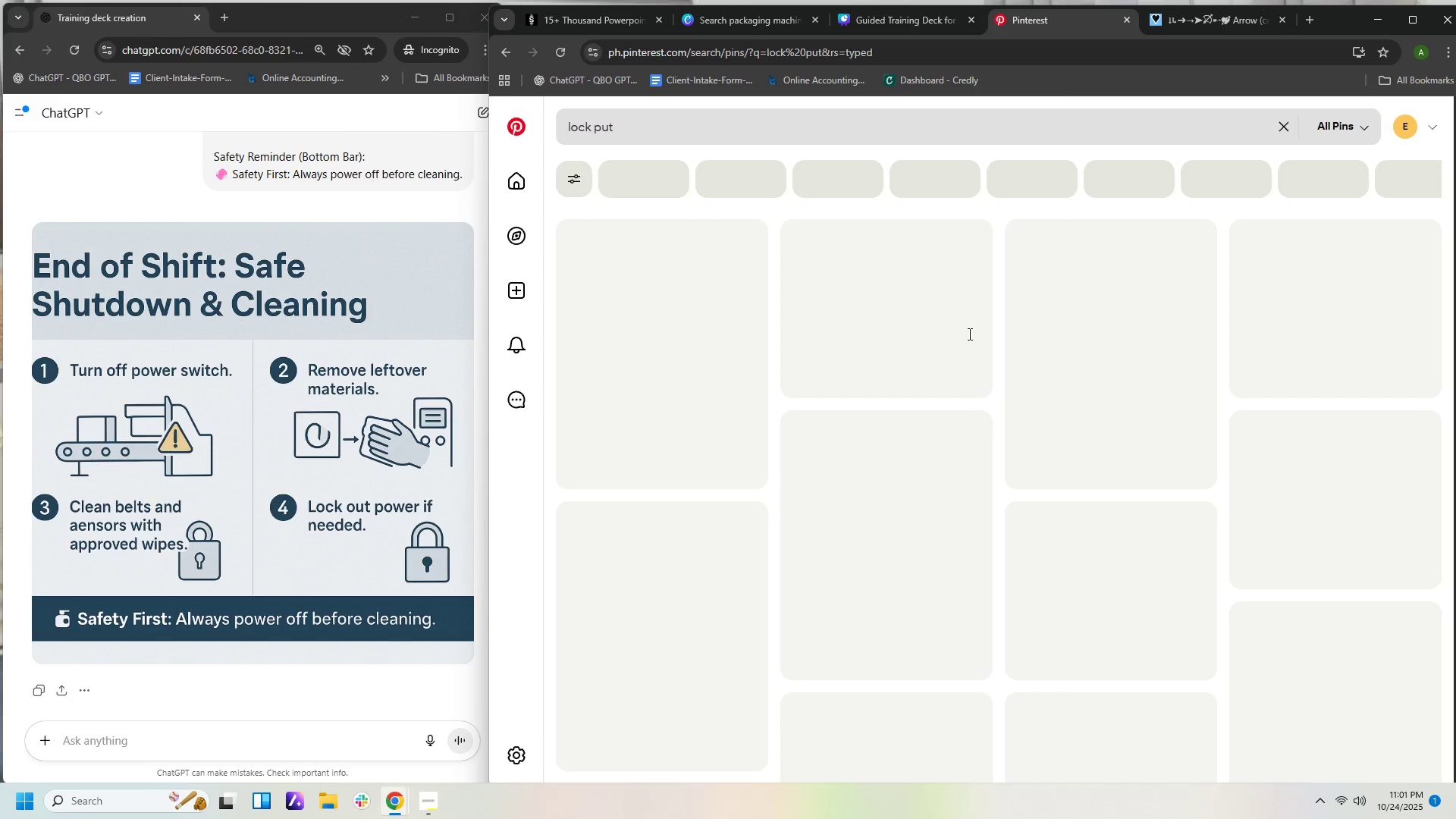 
mouse_move([945, 318])
 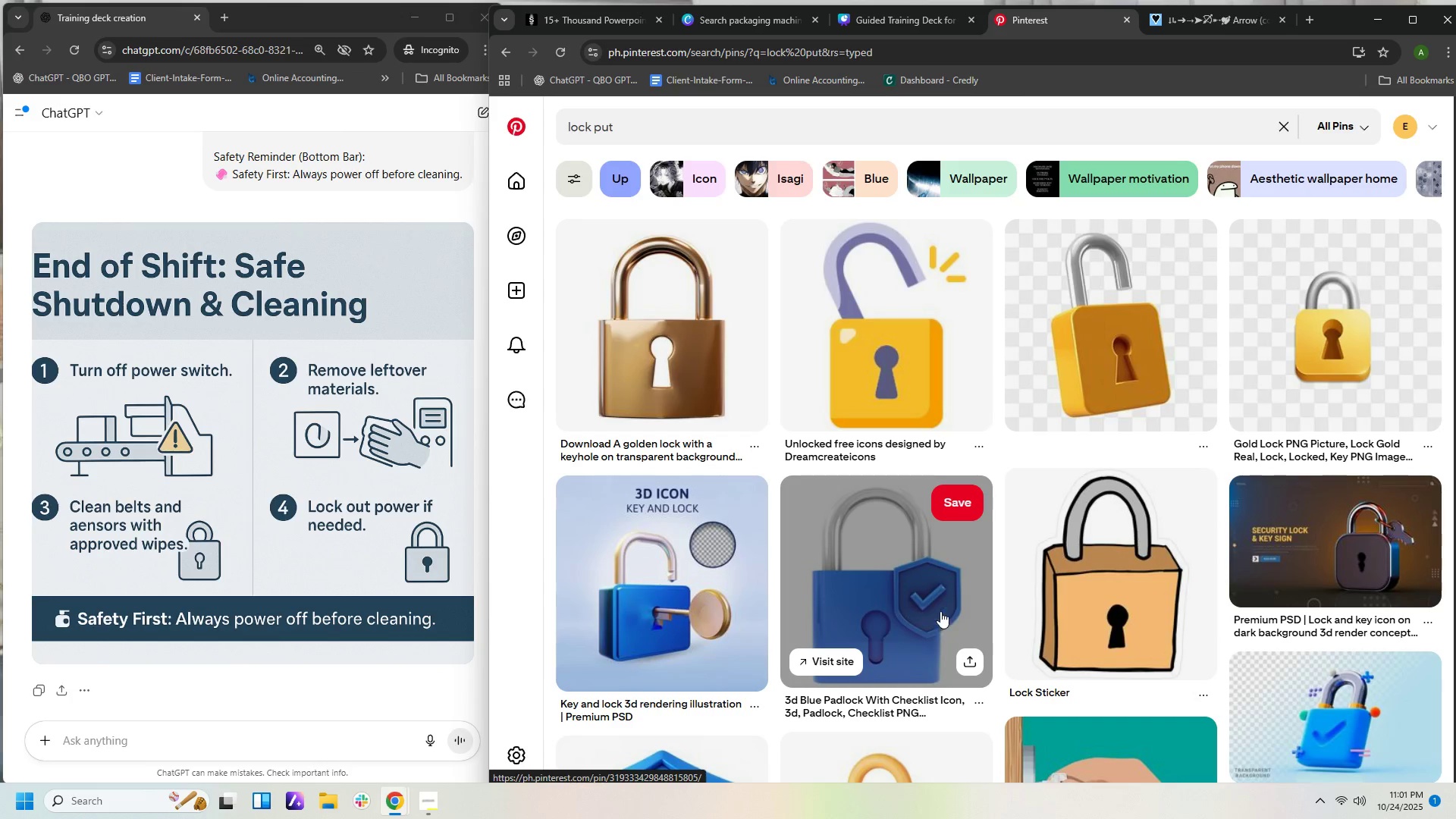 
left_click([940, 601])
 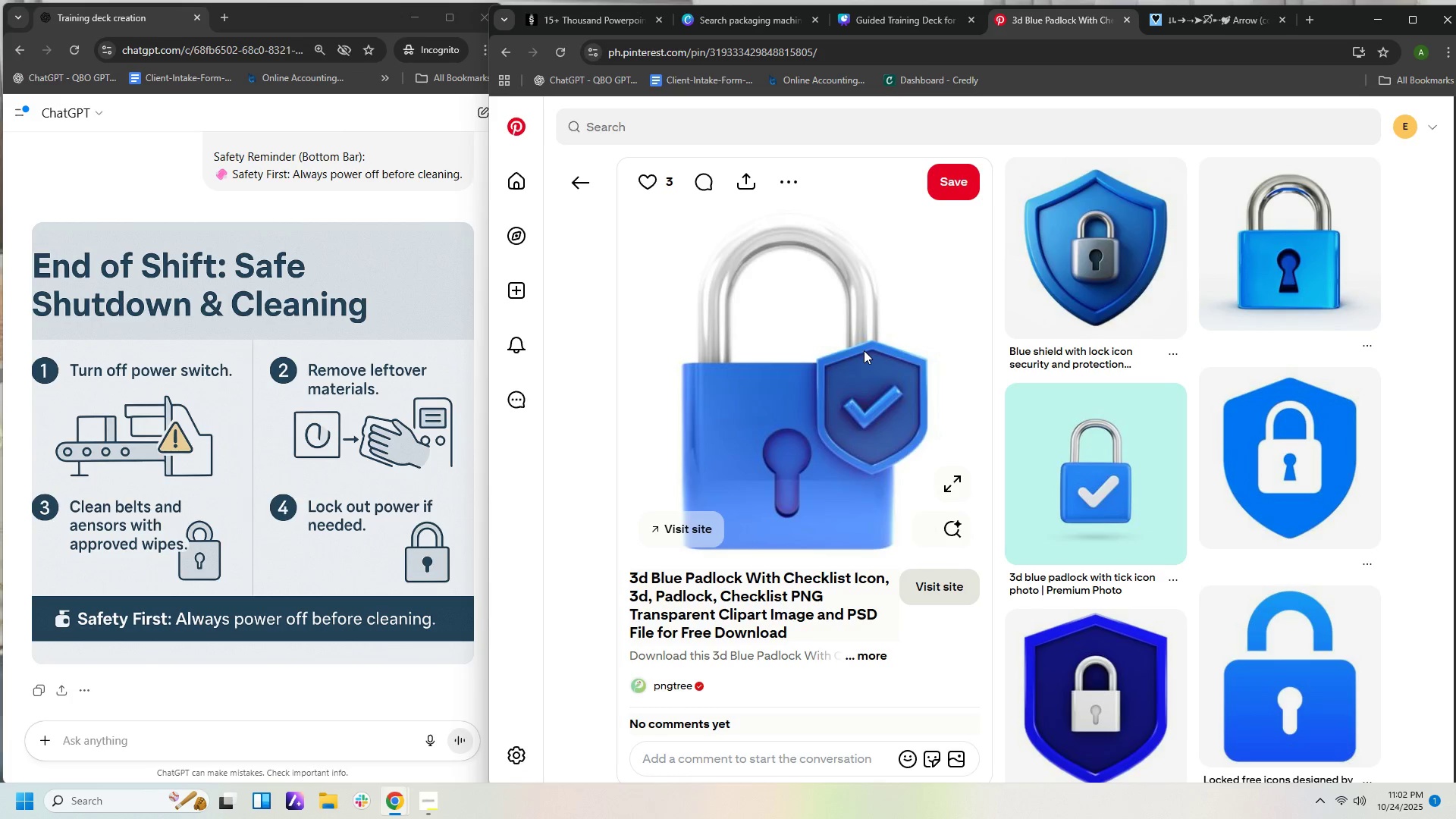 
wait(6.1)
 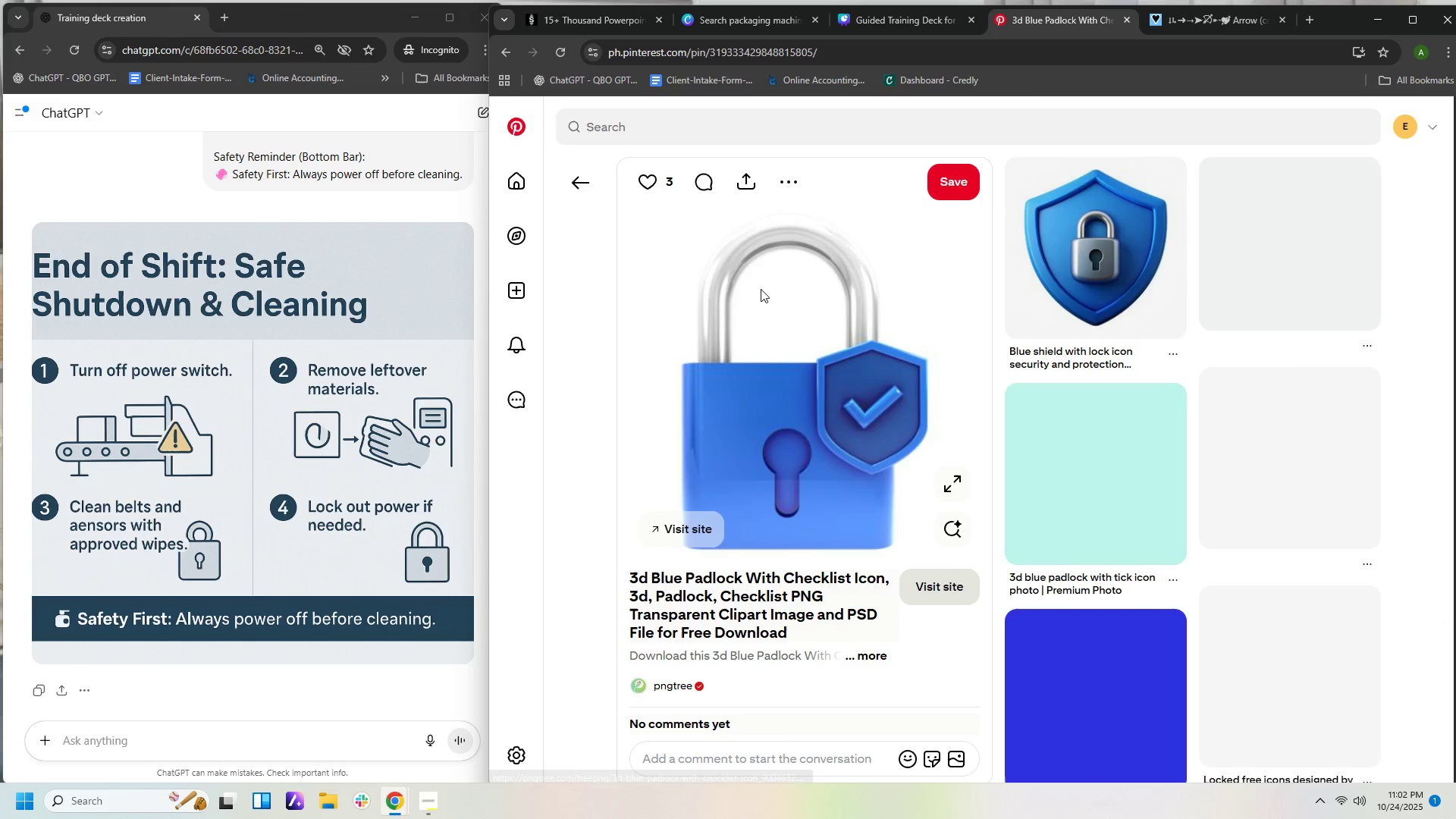 
right_click([864, 350])
 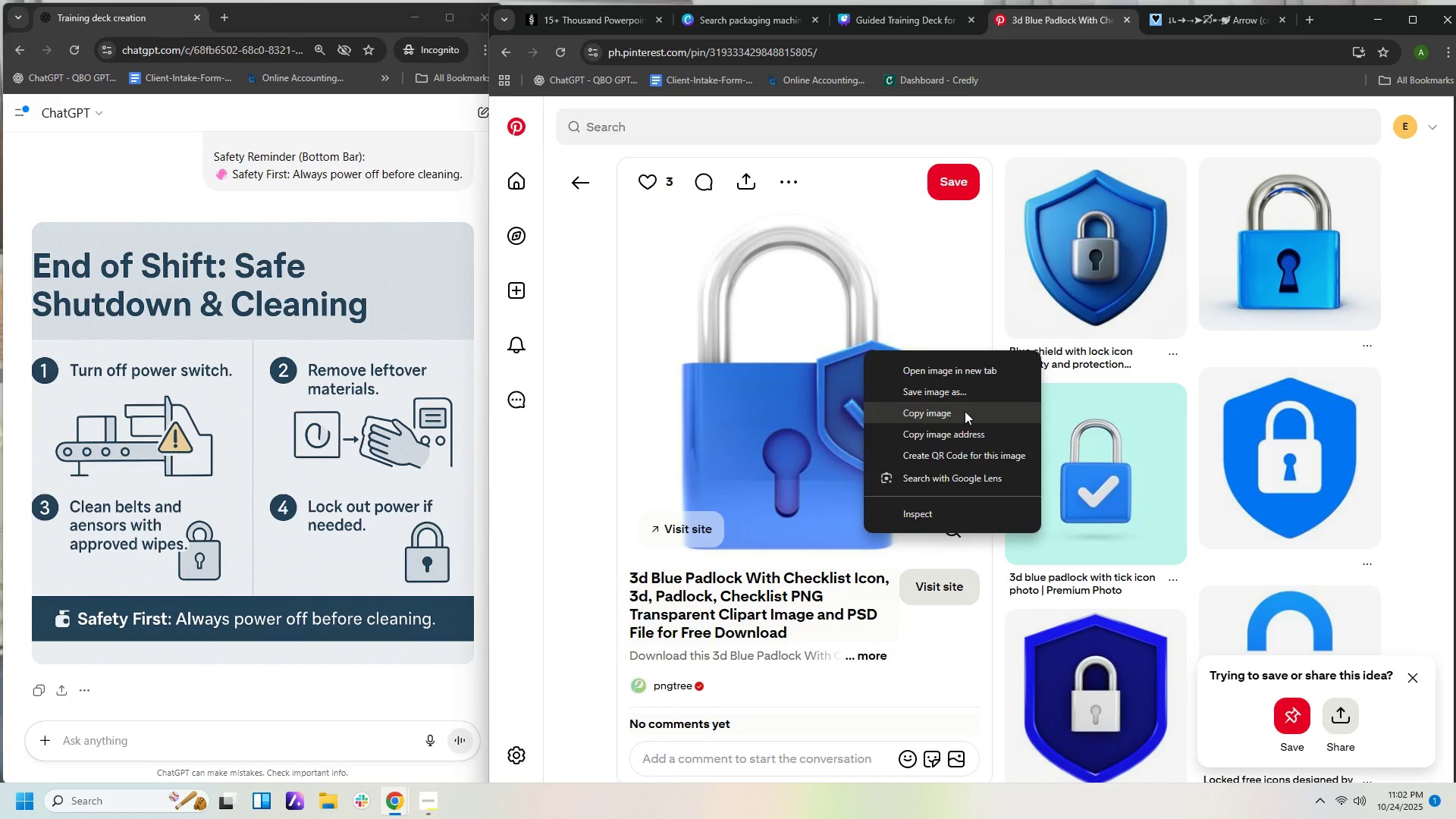 
left_click([965, 411])
 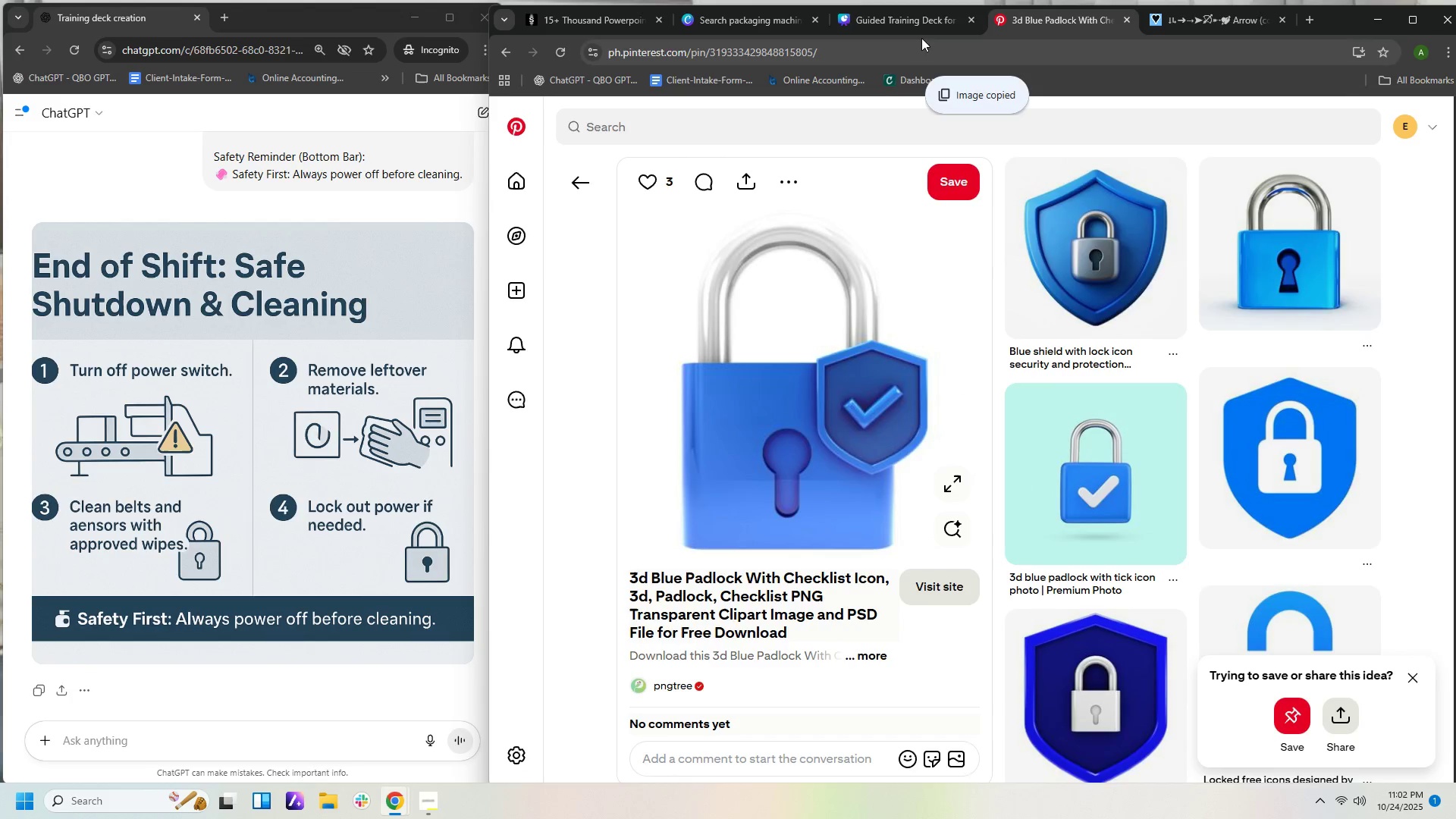 
left_click([921, 28])
 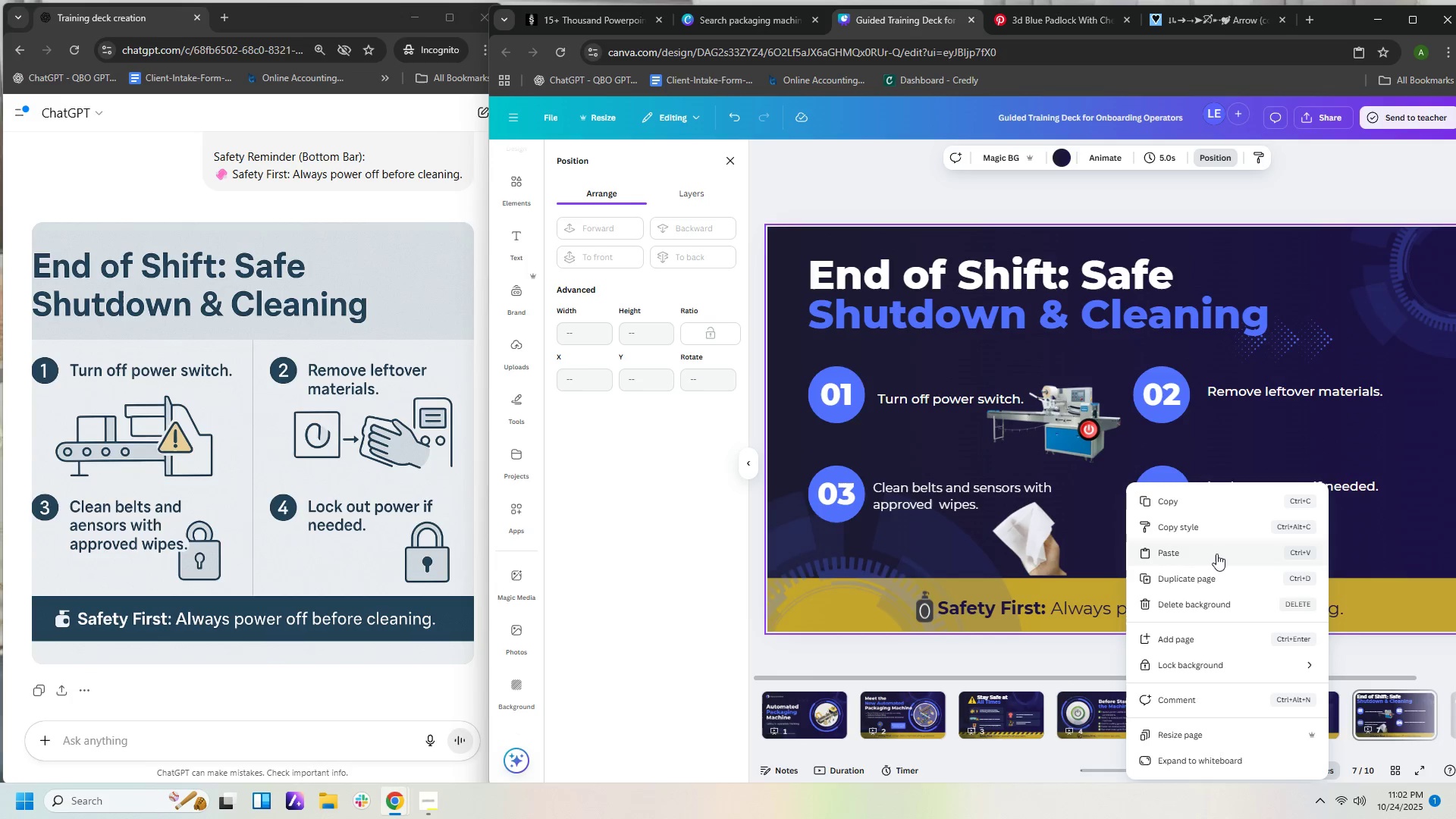 
left_click([1206, 557])
 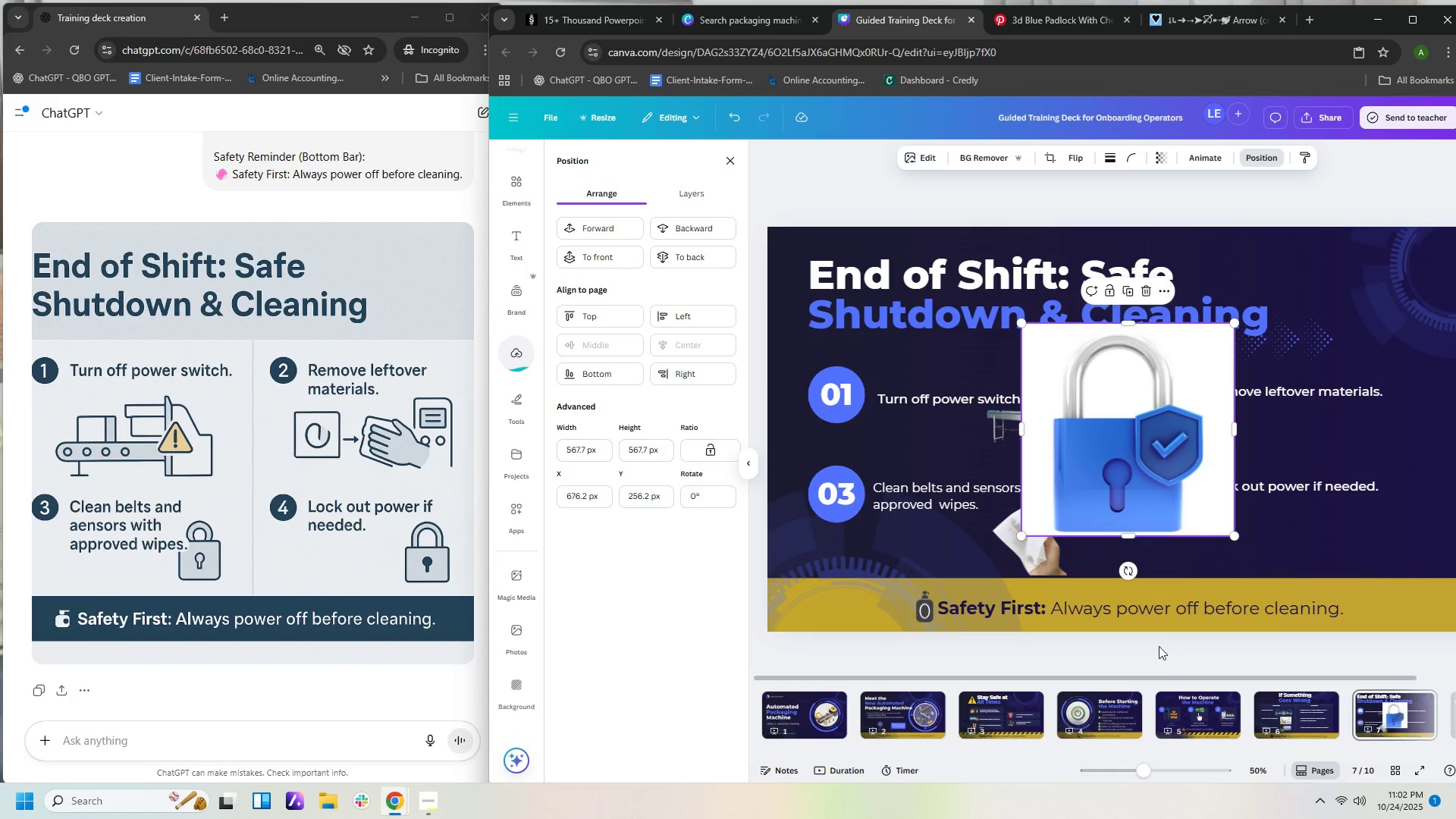 
left_click_drag(start_coordinate=[1163, 675], to_coordinate=[1258, 676])
 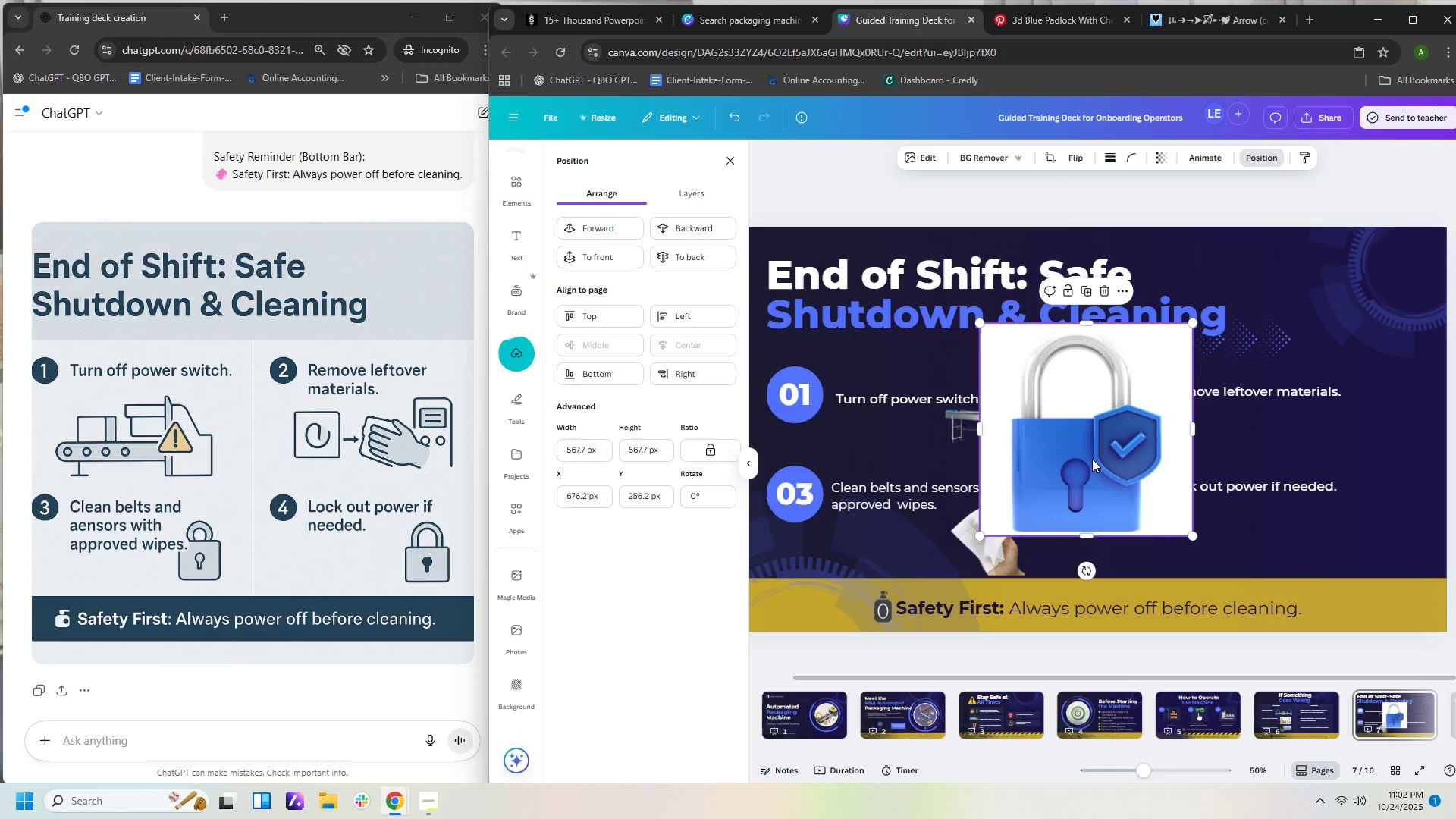 
left_click([1092, 459])
 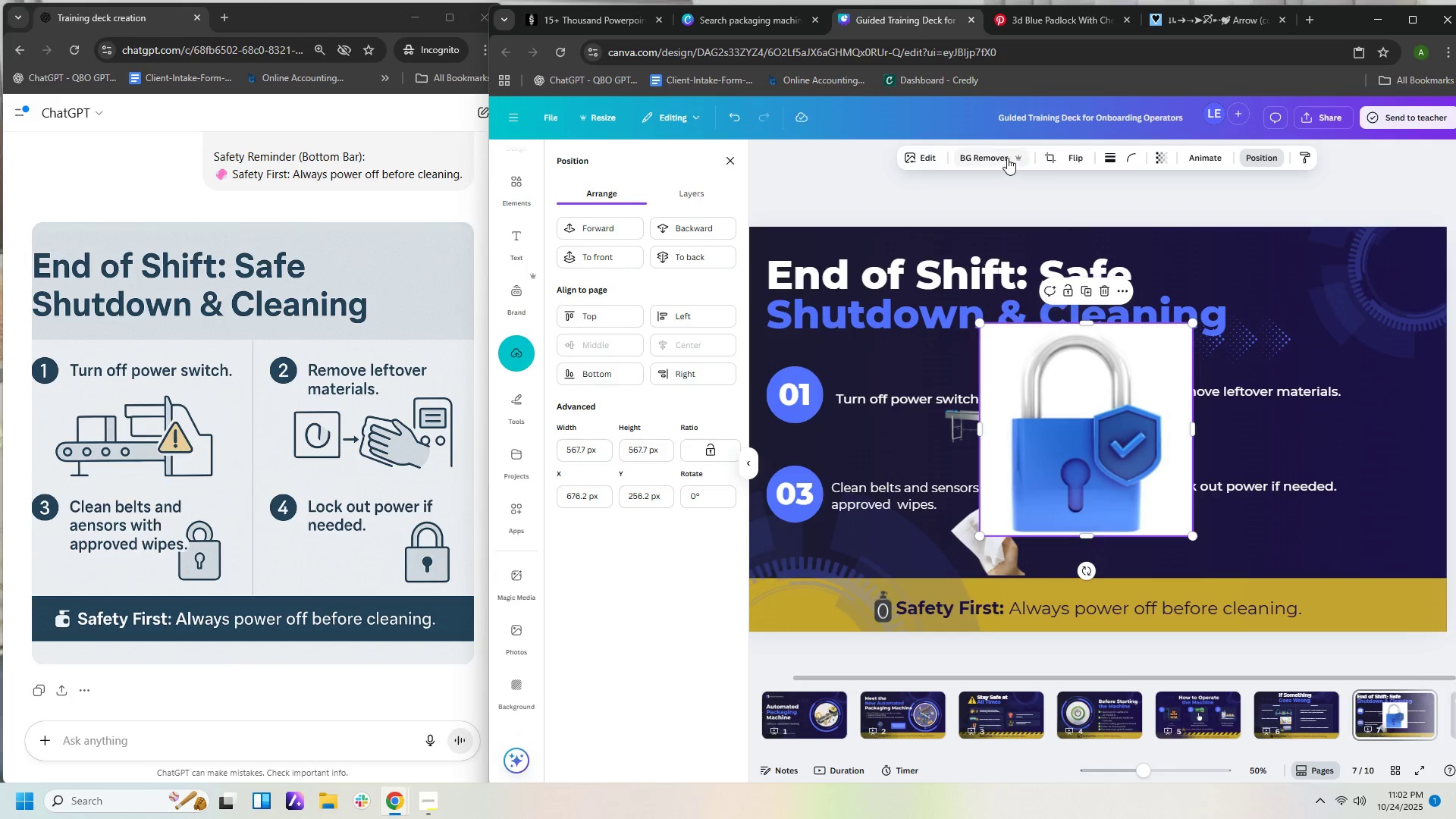 
left_click([1007, 158])
 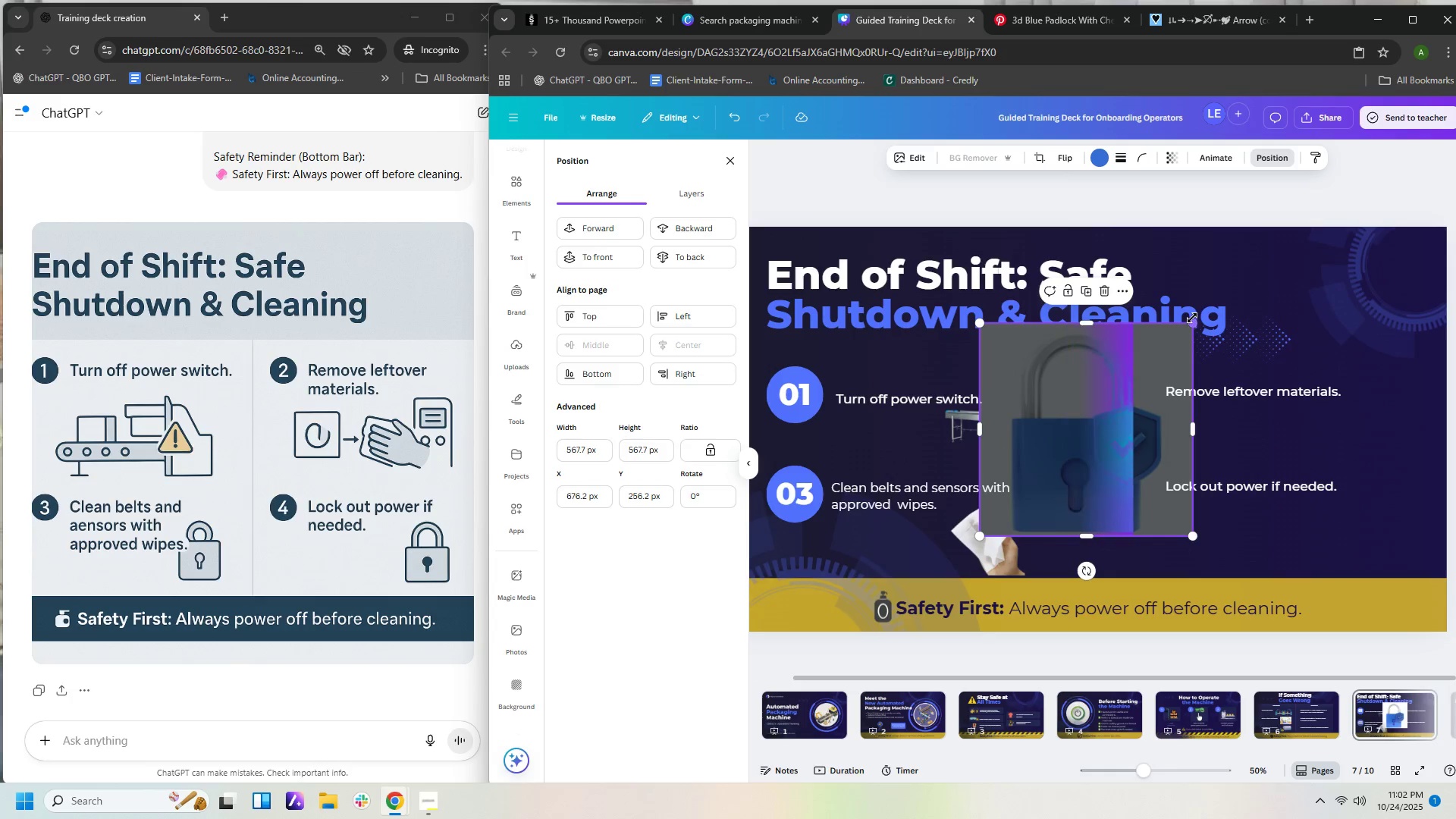 
left_click_drag(start_coordinate=[1196, 322], to_coordinate=[1104, 482])
 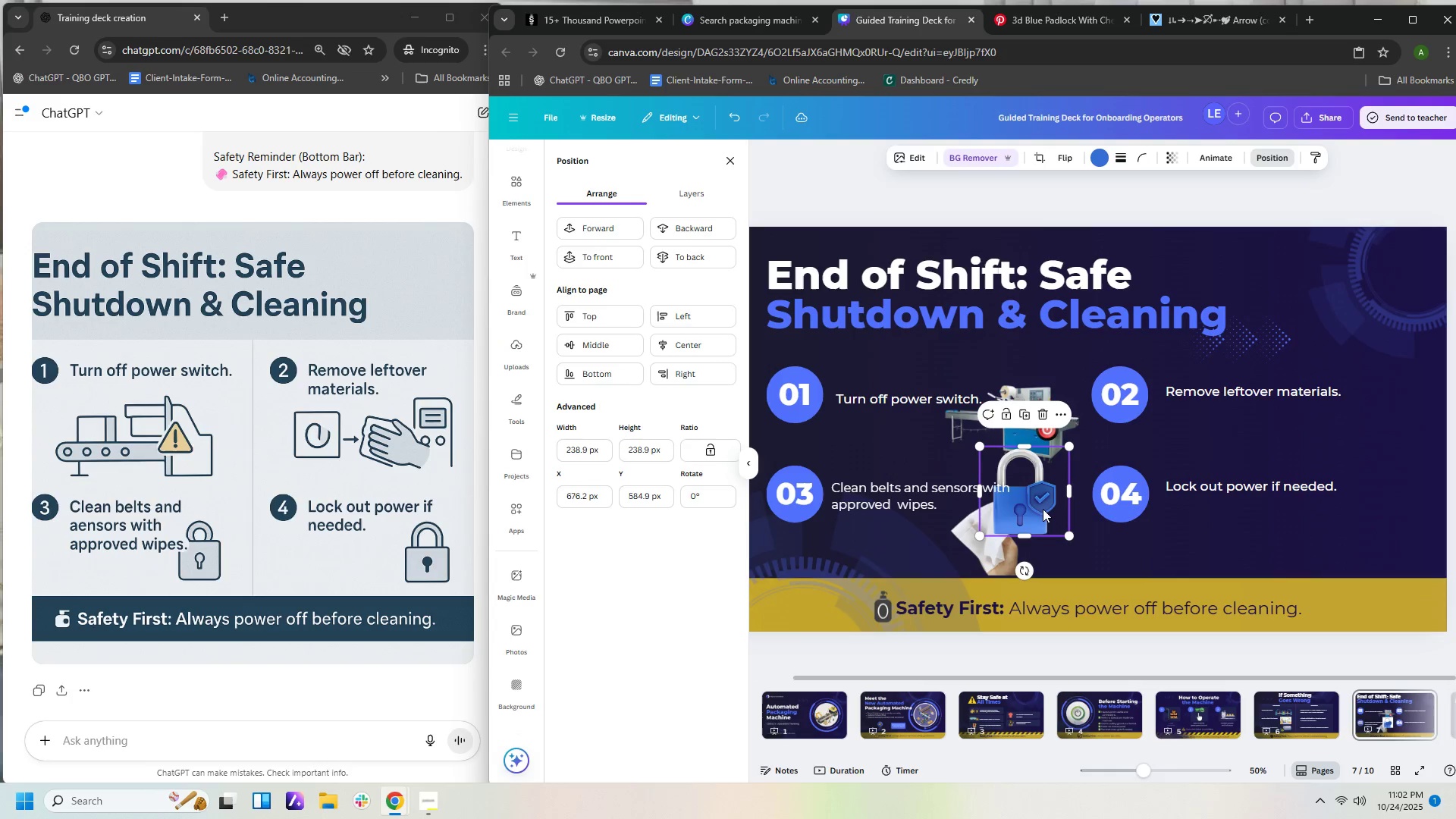 
left_click_drag(start_coordinate=[1043, 509], to_coordinate=[1382, 536])
 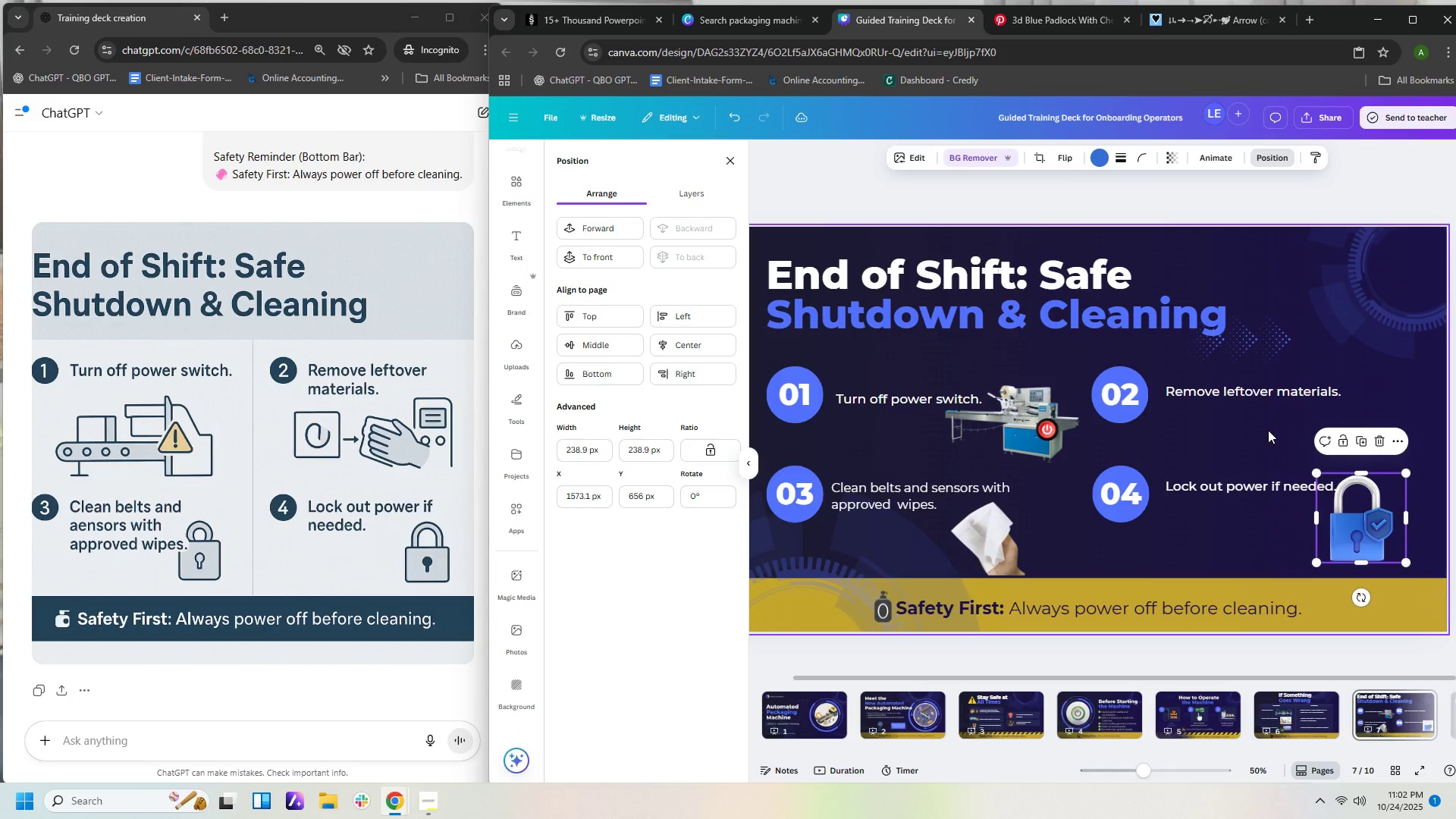 
left_click([1266, 430])
 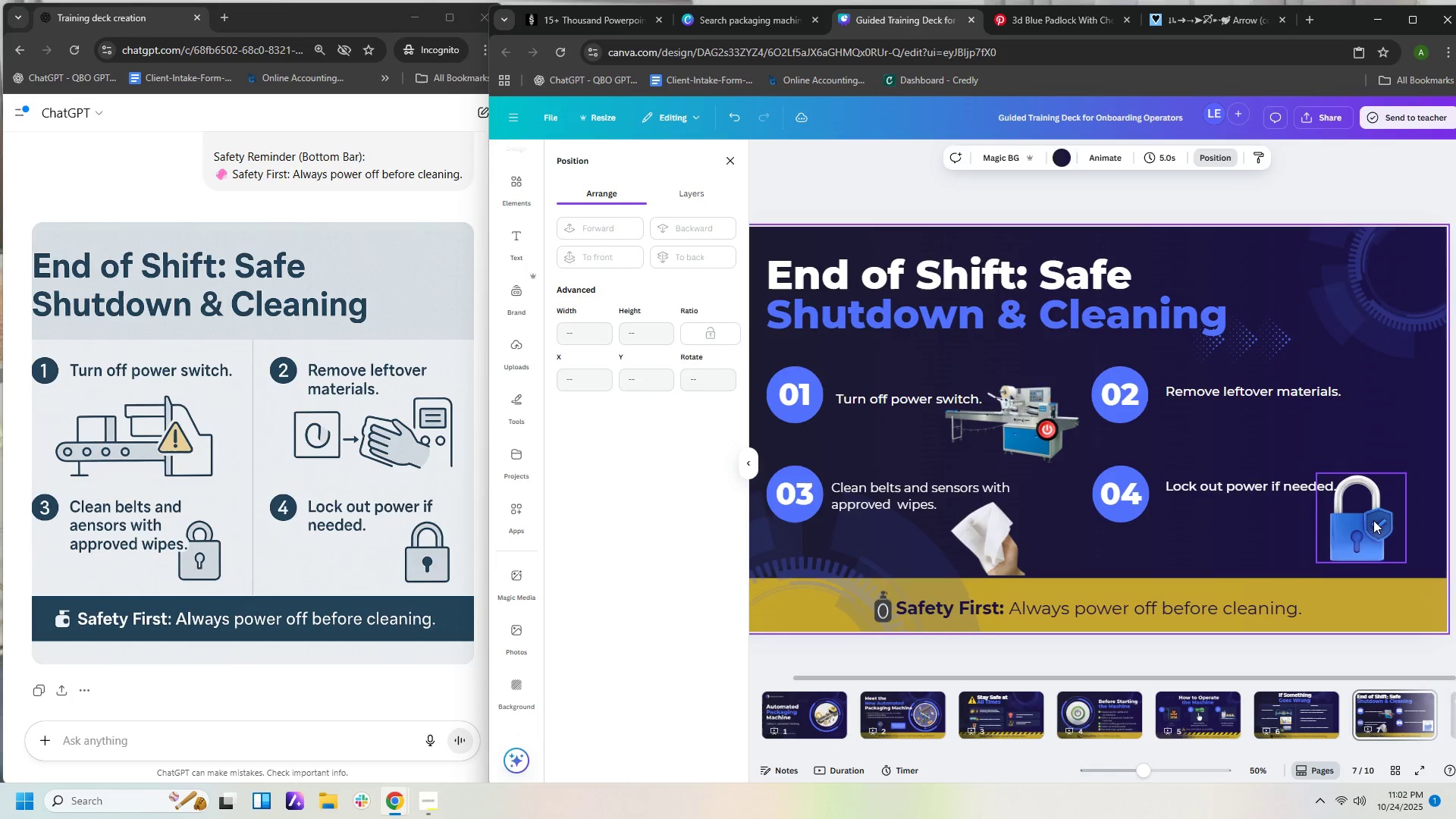 
left_click_drag(start_coordinate=[1357, 521], to_coordinate=[1364, 523])
 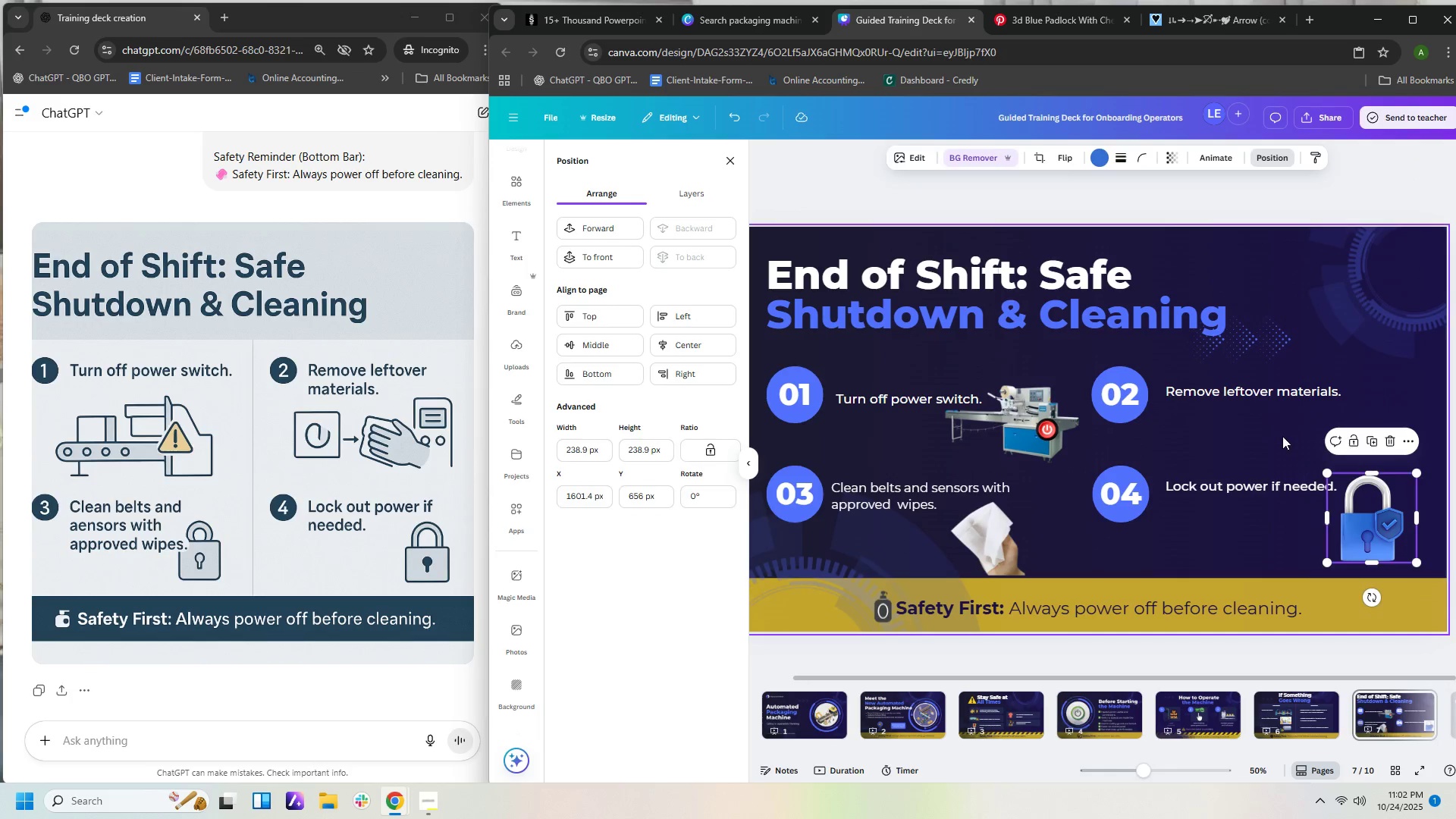 
left_click([1282, 436])
 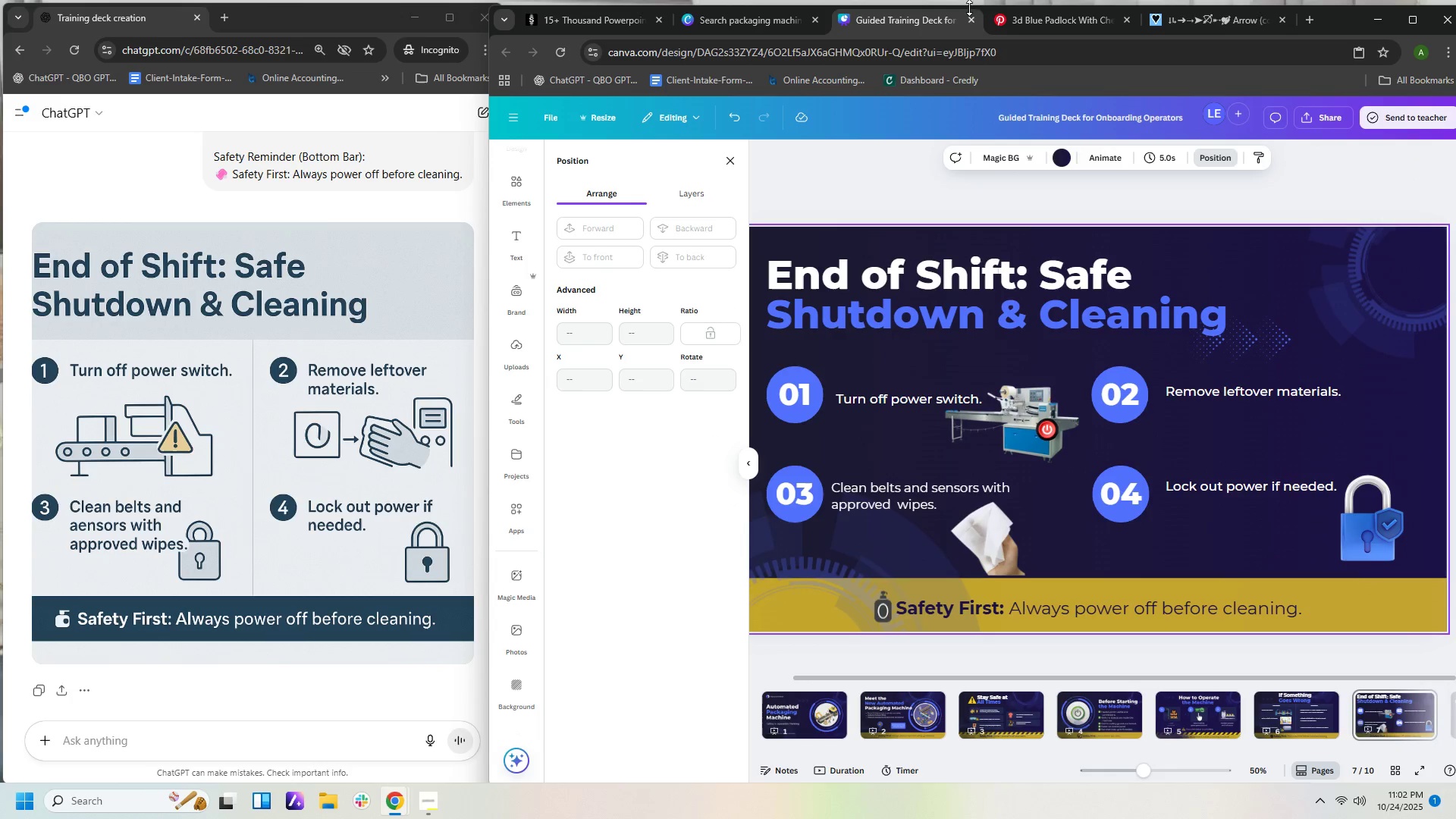 
left_click([1043, 26])
 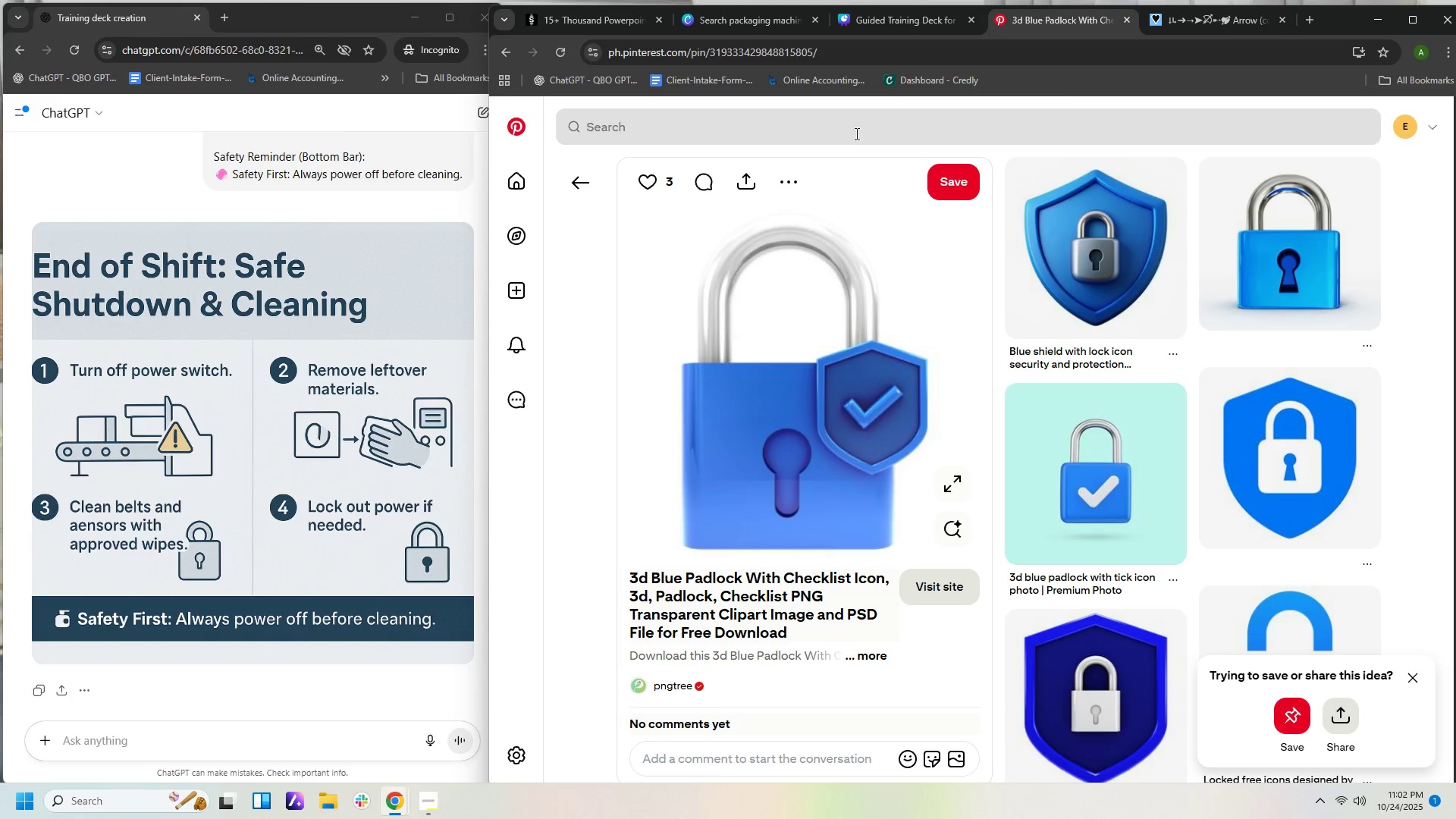 
left_click([855, 133])
 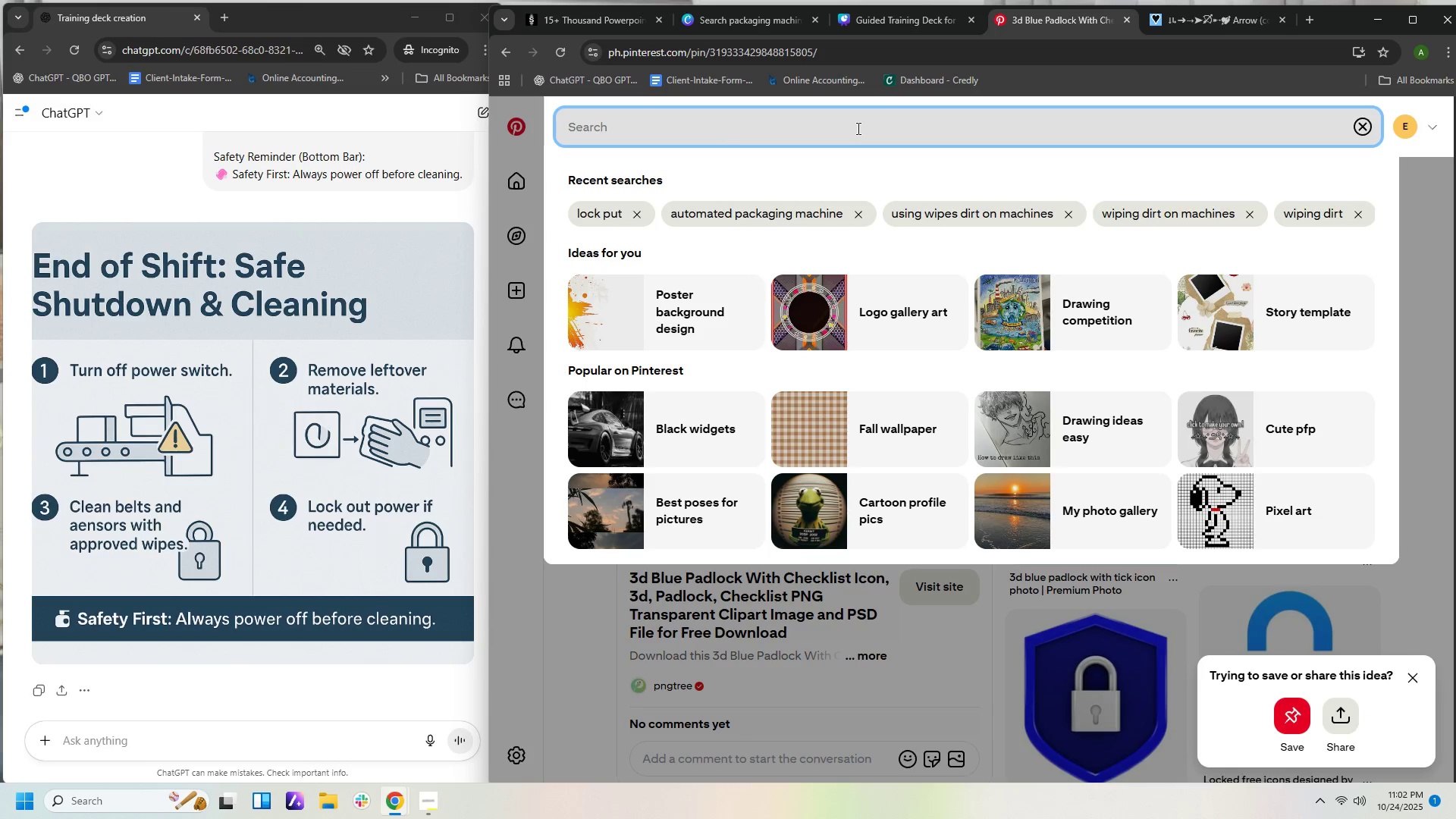 
type(remove dirt)
 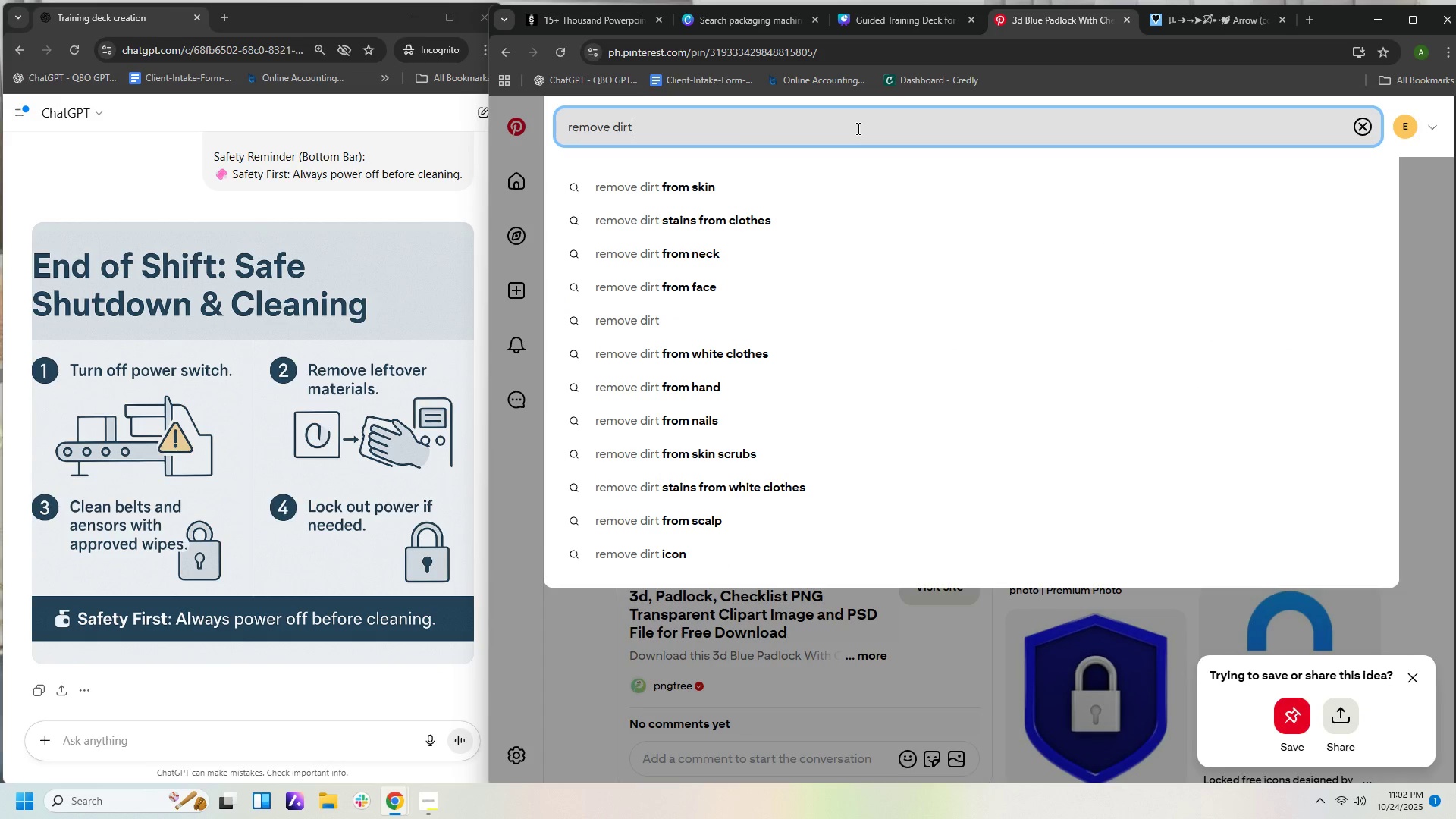 
key(Enter)
 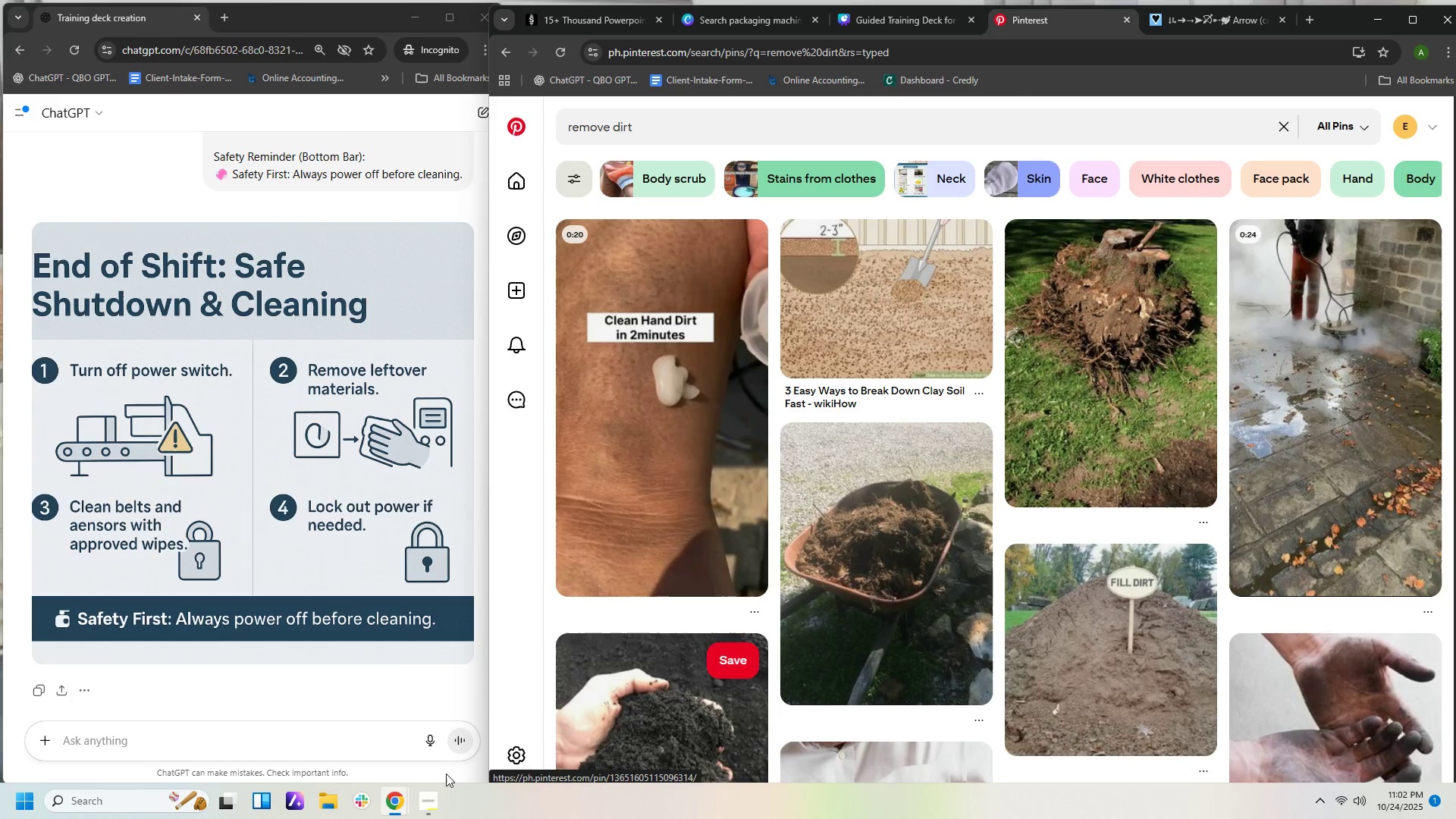 
wait(6.02)
 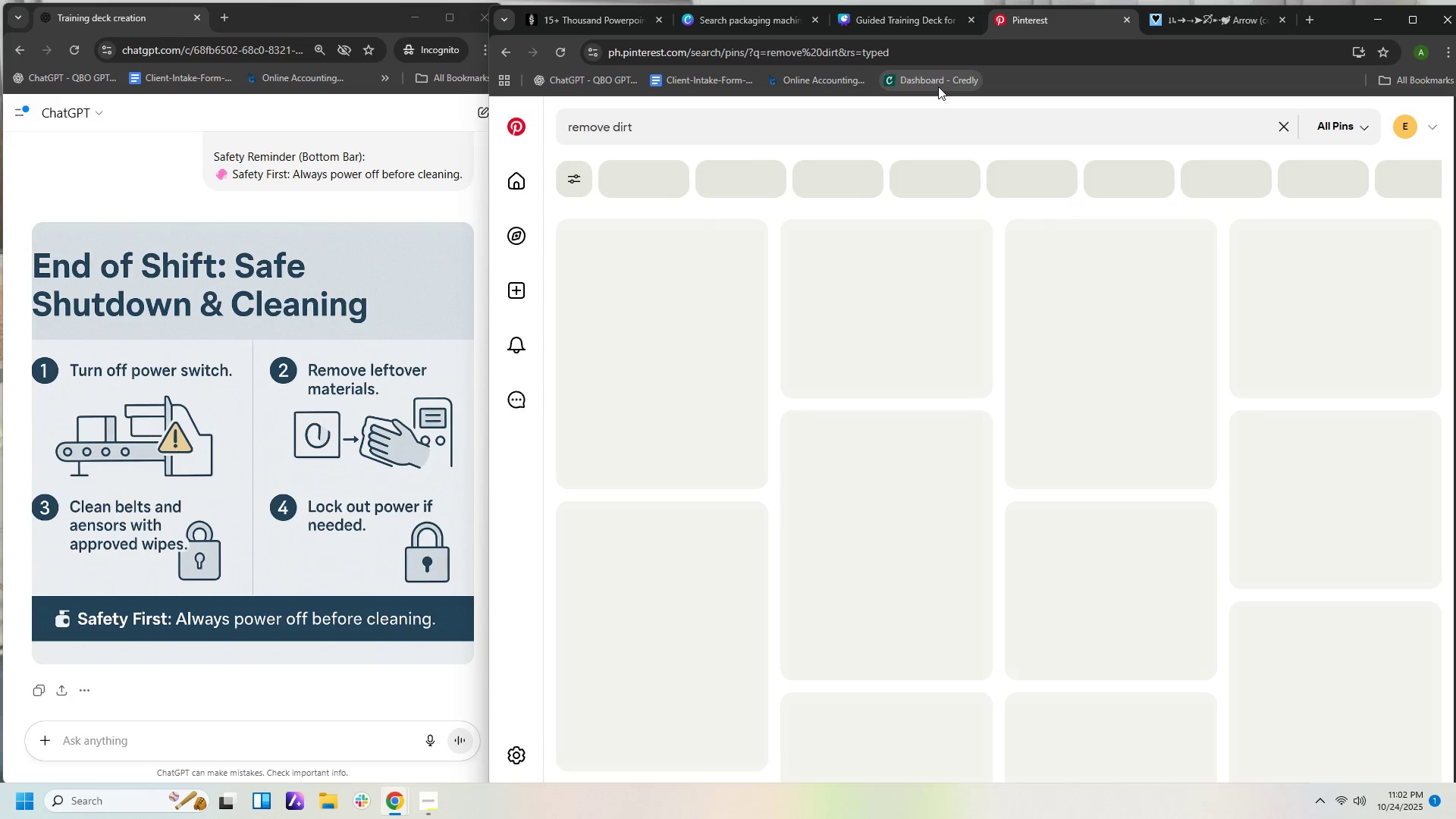 
left_click([423, 798])